 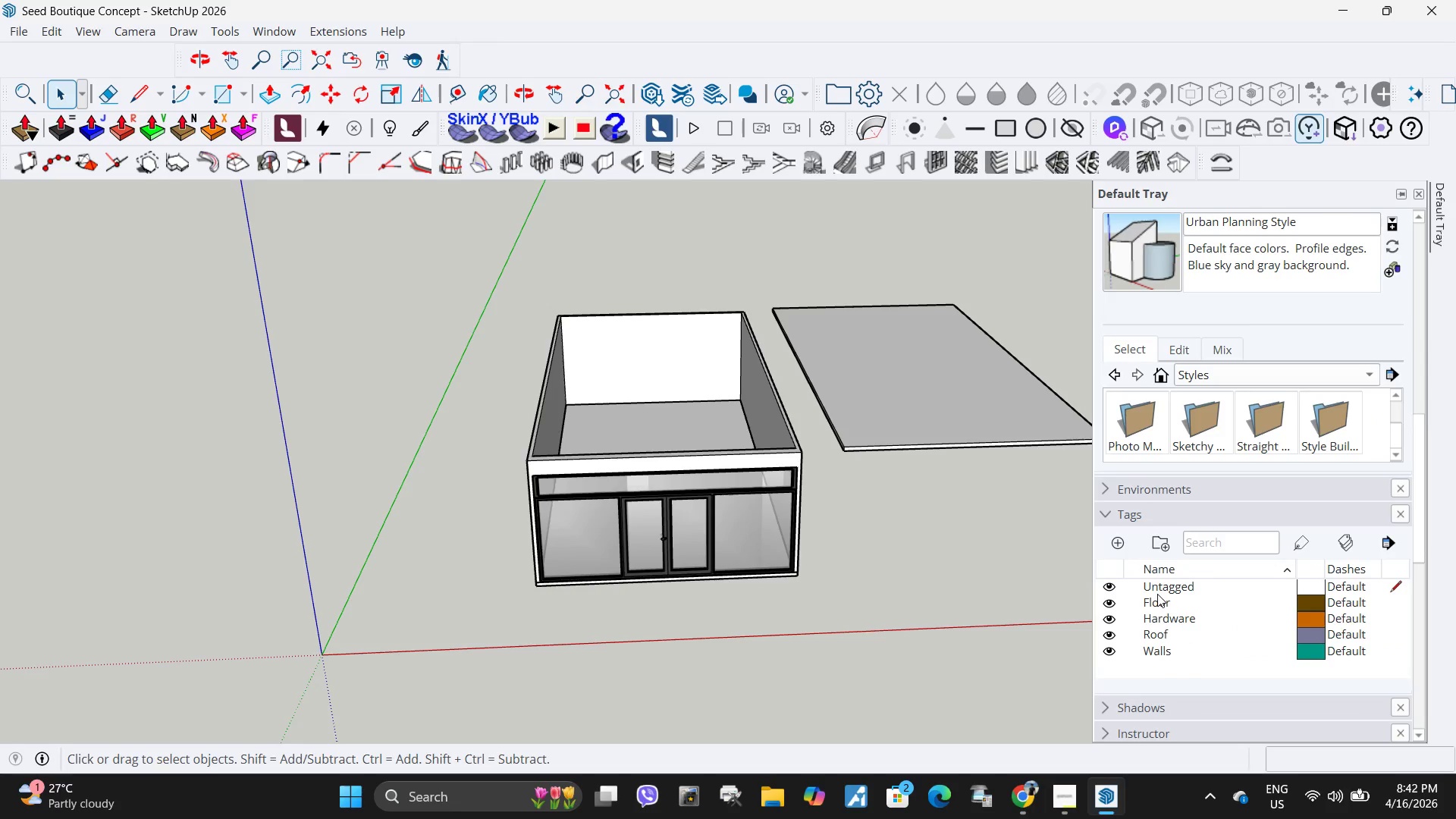 
left_click([1119, 542])
 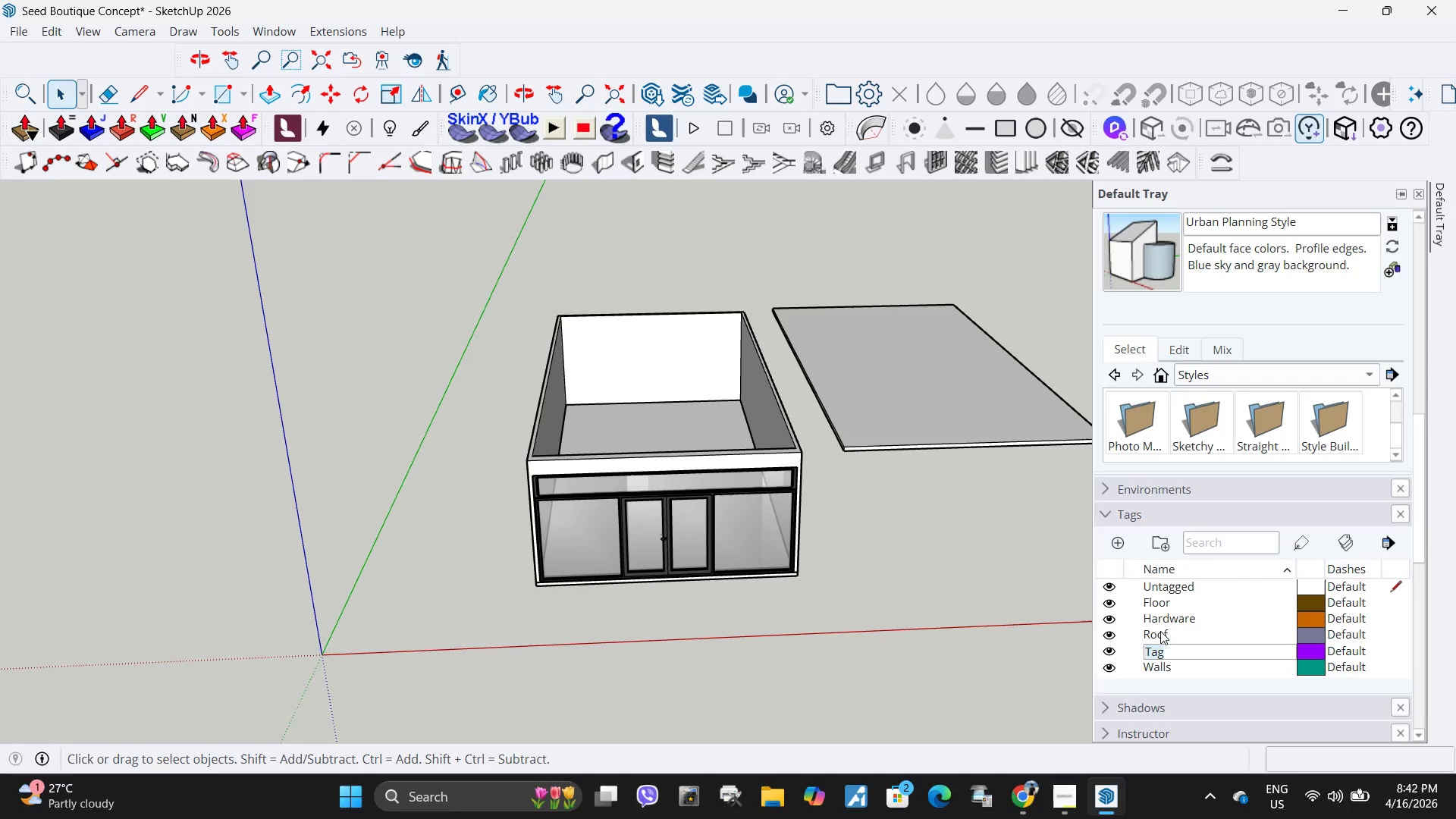 
type(Dorr)
key(Backspace)
key(Backspace)
type(or glass with win)
key(Backspace)
type(ndows)
 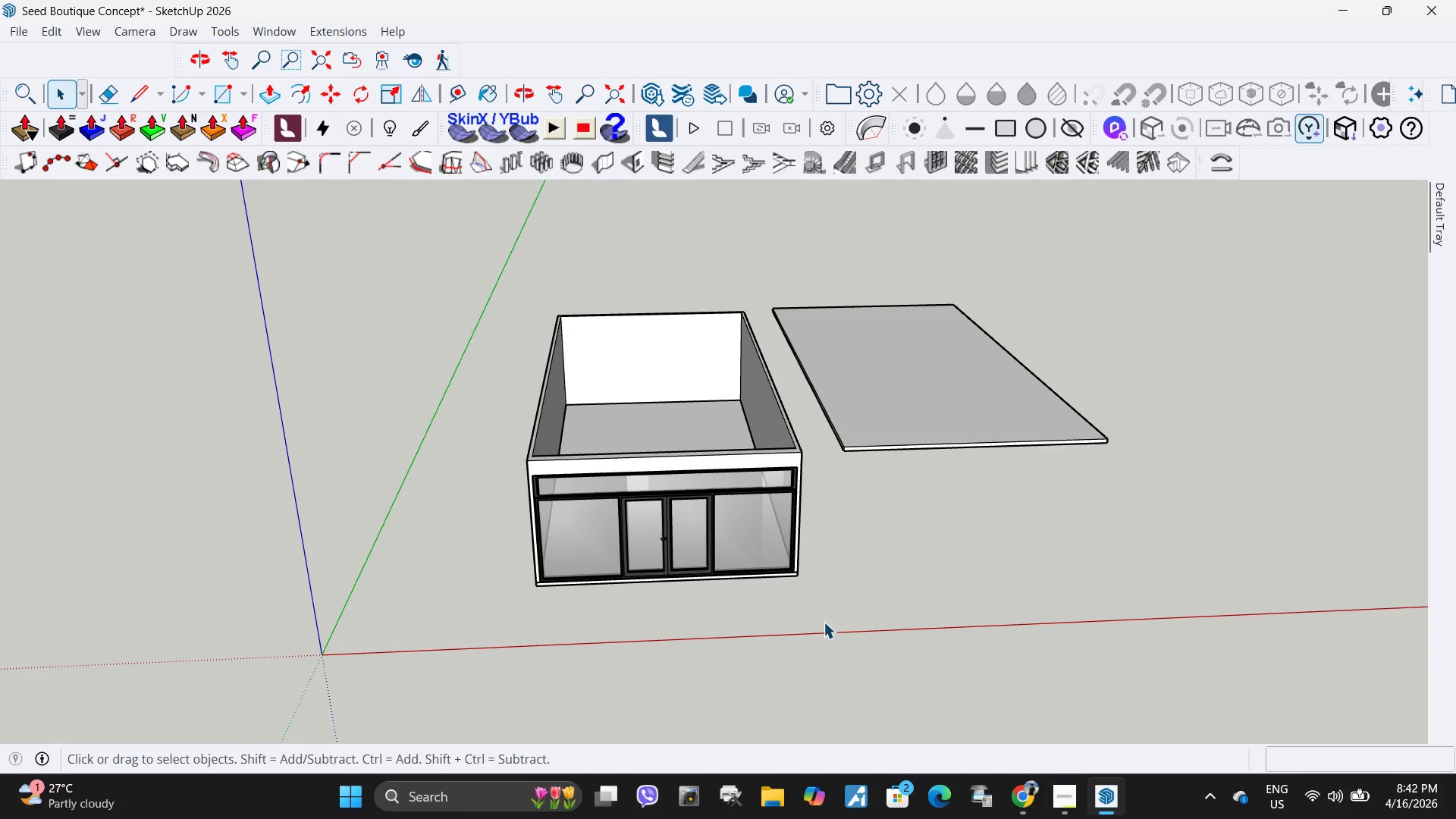 
double_click([701, 492])
 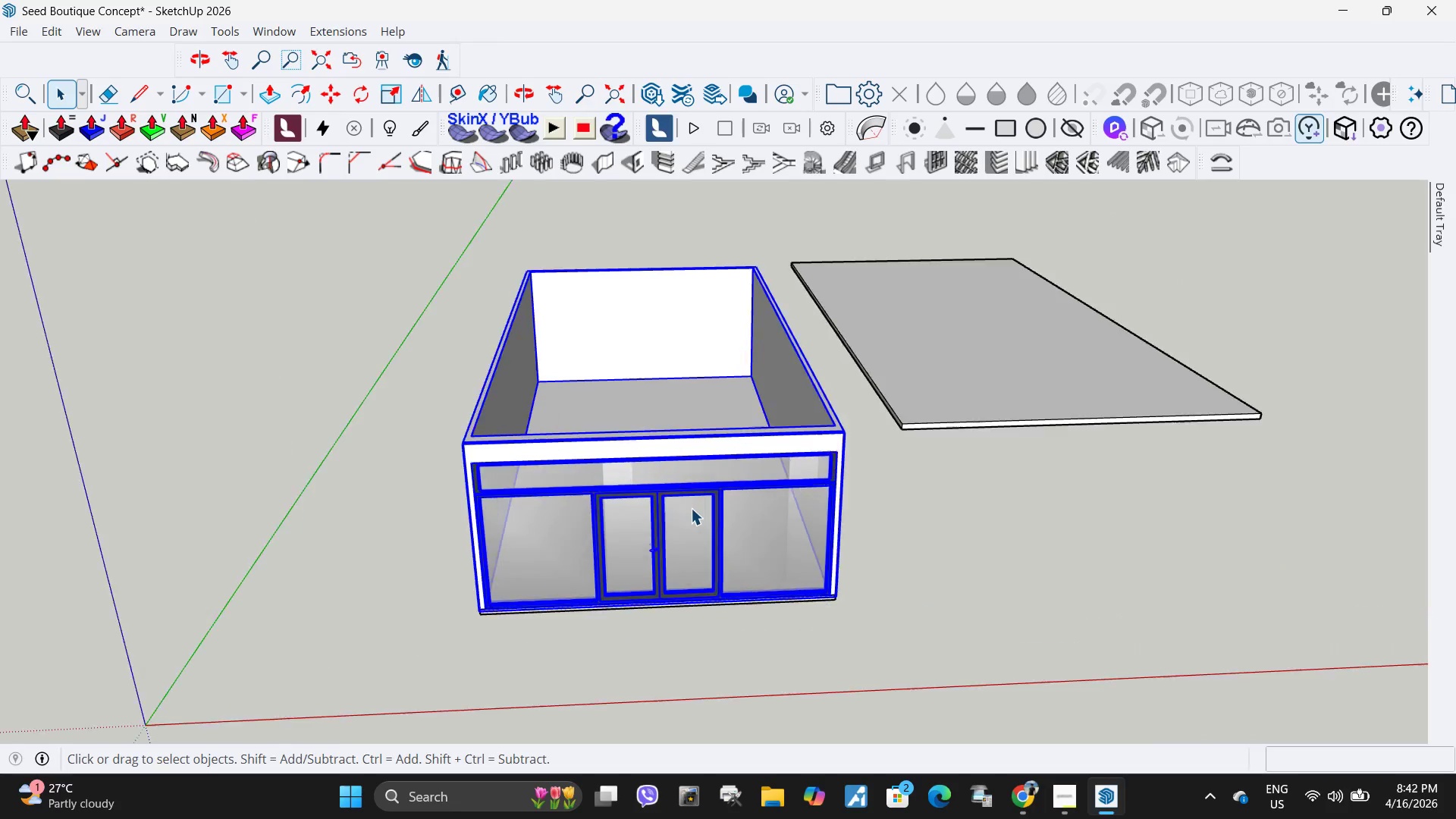 
left_click([691, 508])
 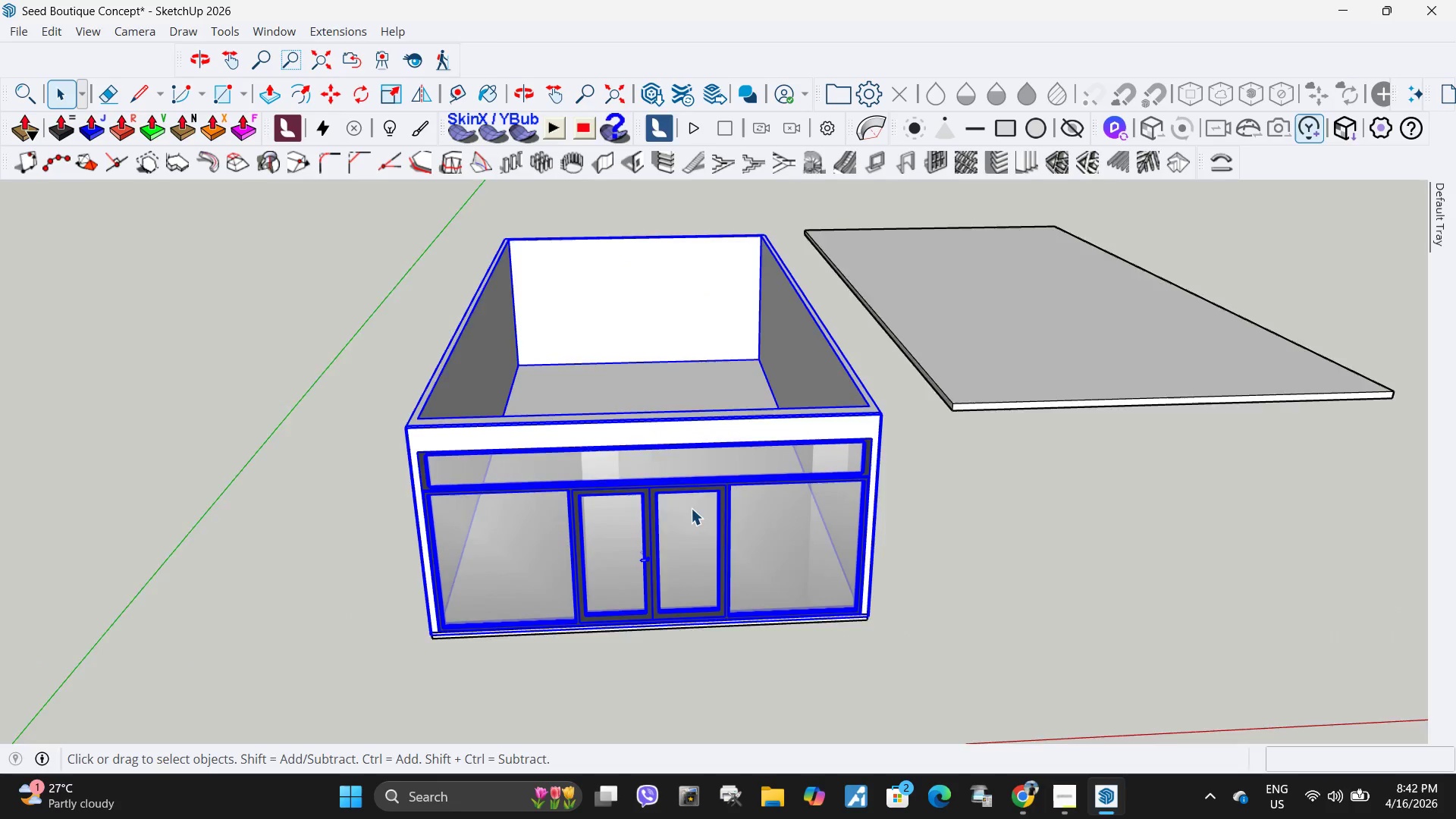 
scroll: coordinate [691, 508], scroll_direction: up, amount: 5.0
 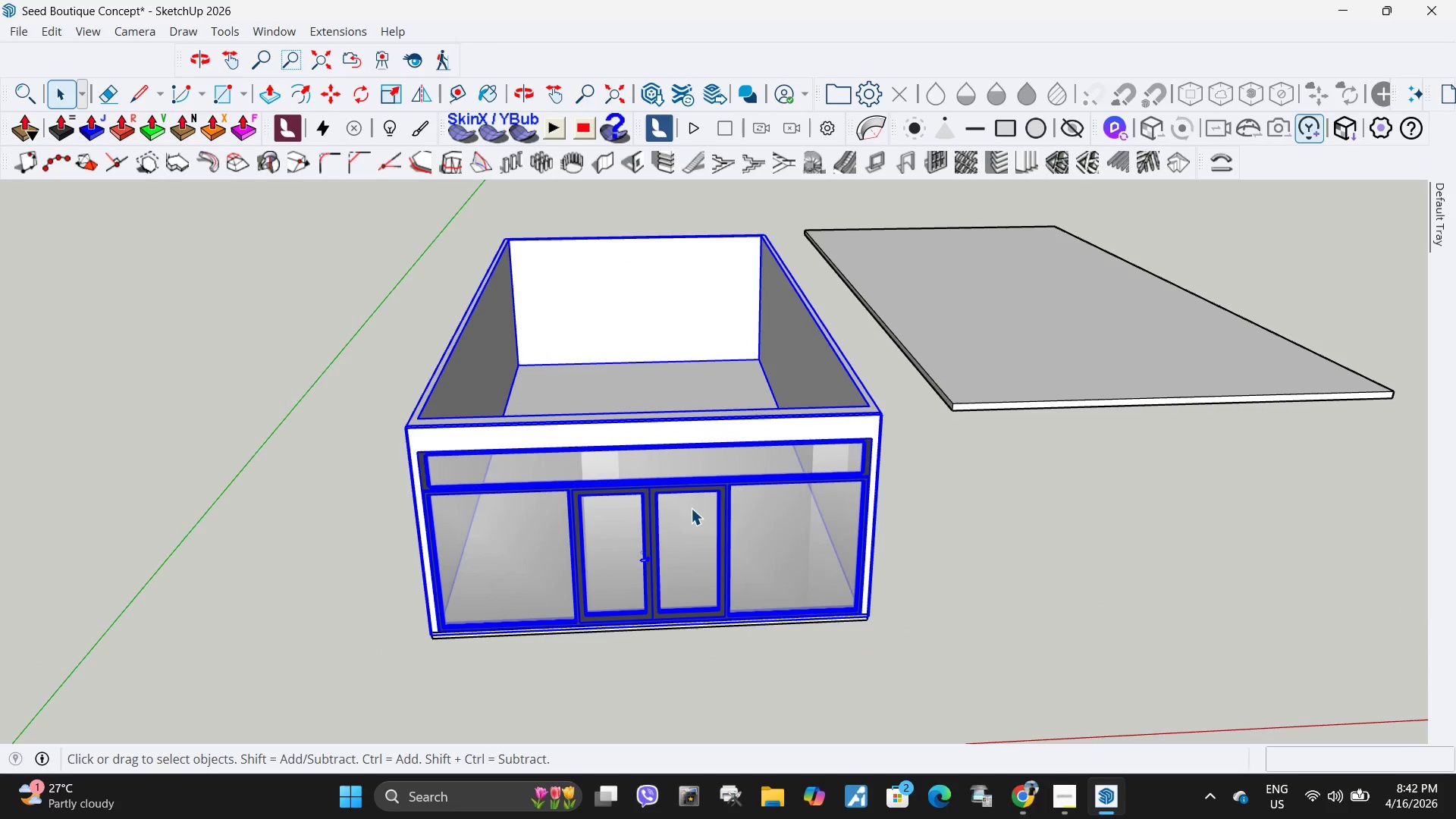 
double_click([691, 508])
 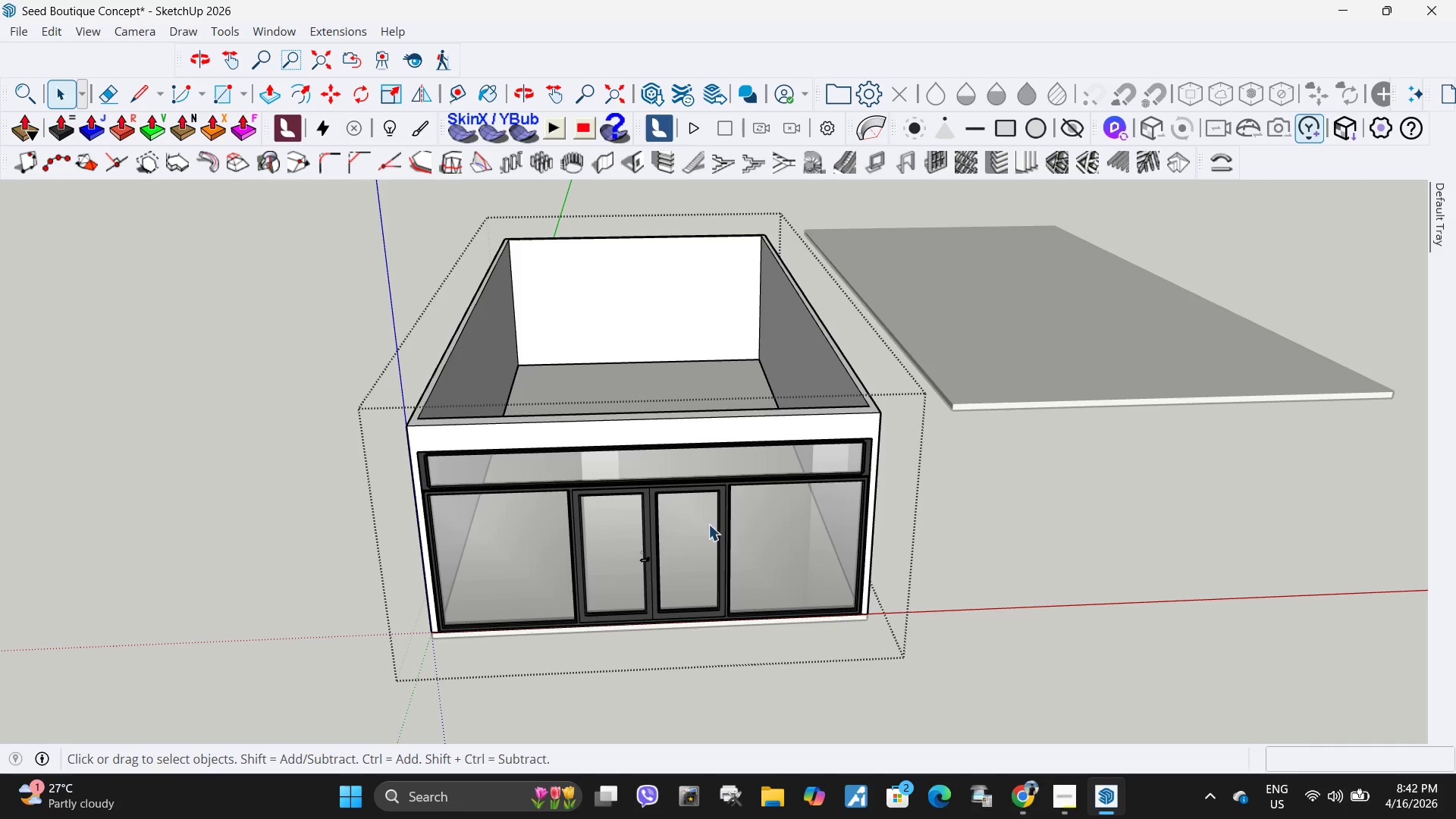 
triple_click([708, 524])
 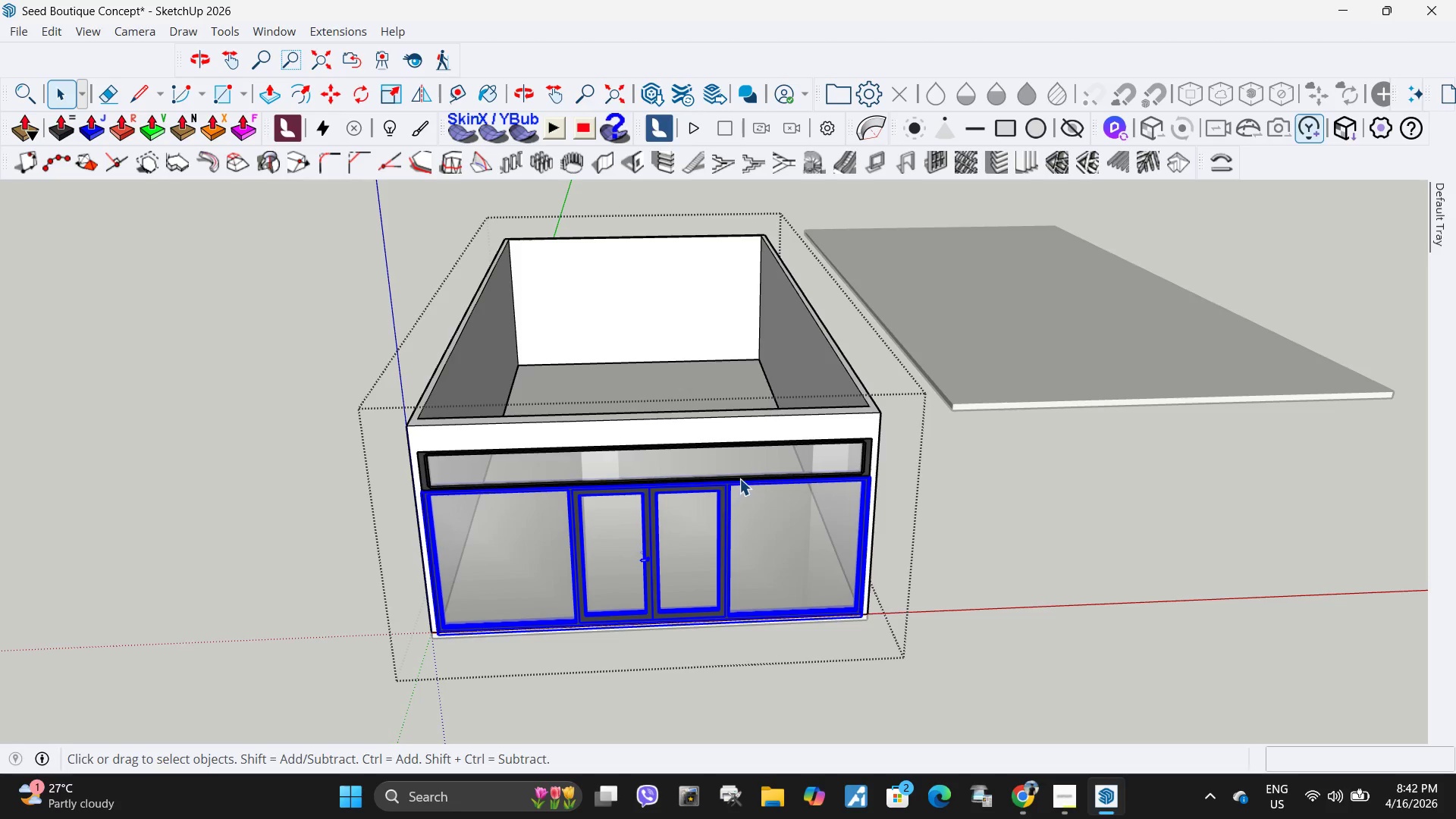 
hold_key(key=ShiftLeft, duration=0.72)
left_click([755, 463])
 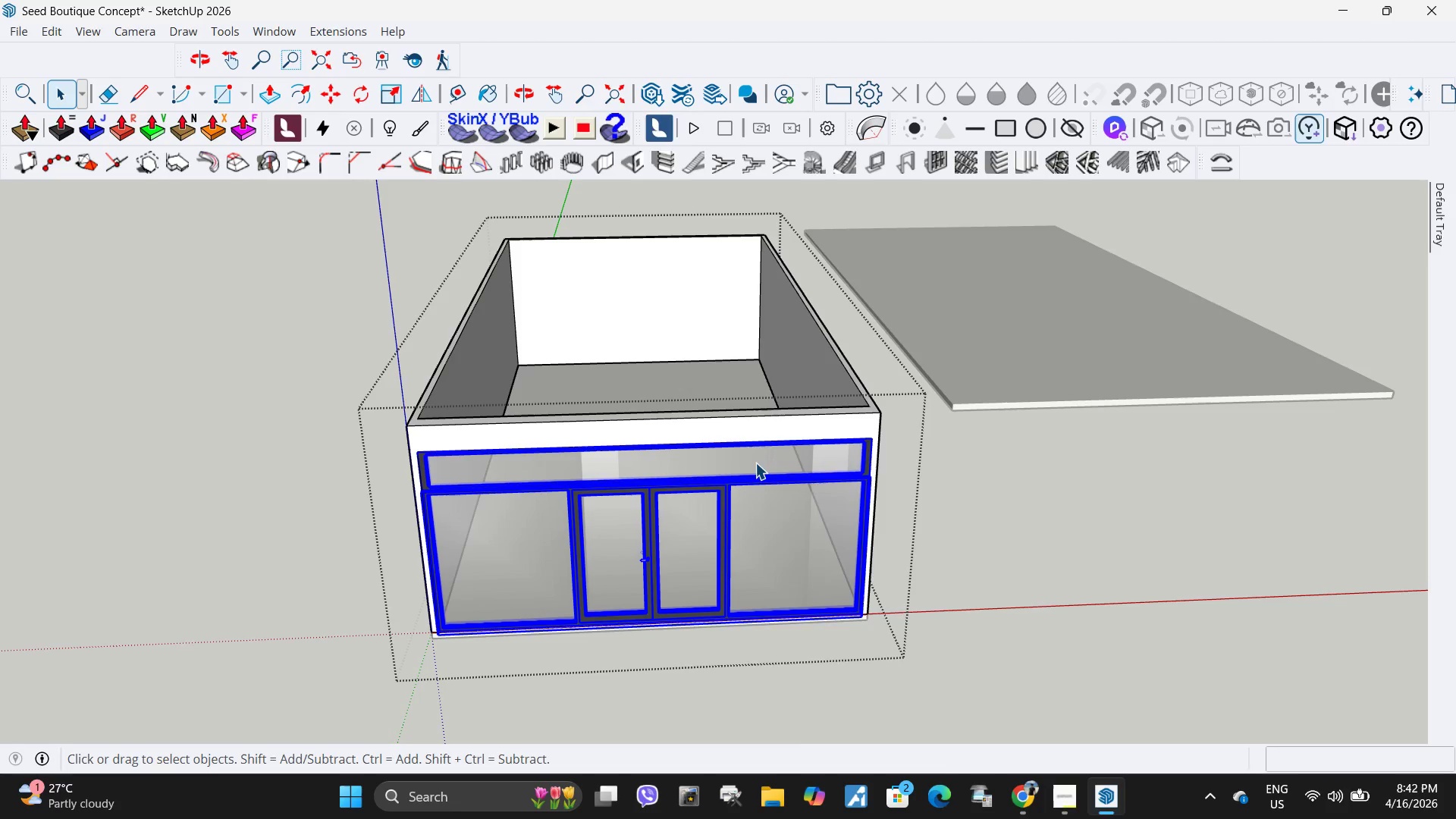 
right_click([755, 463])
 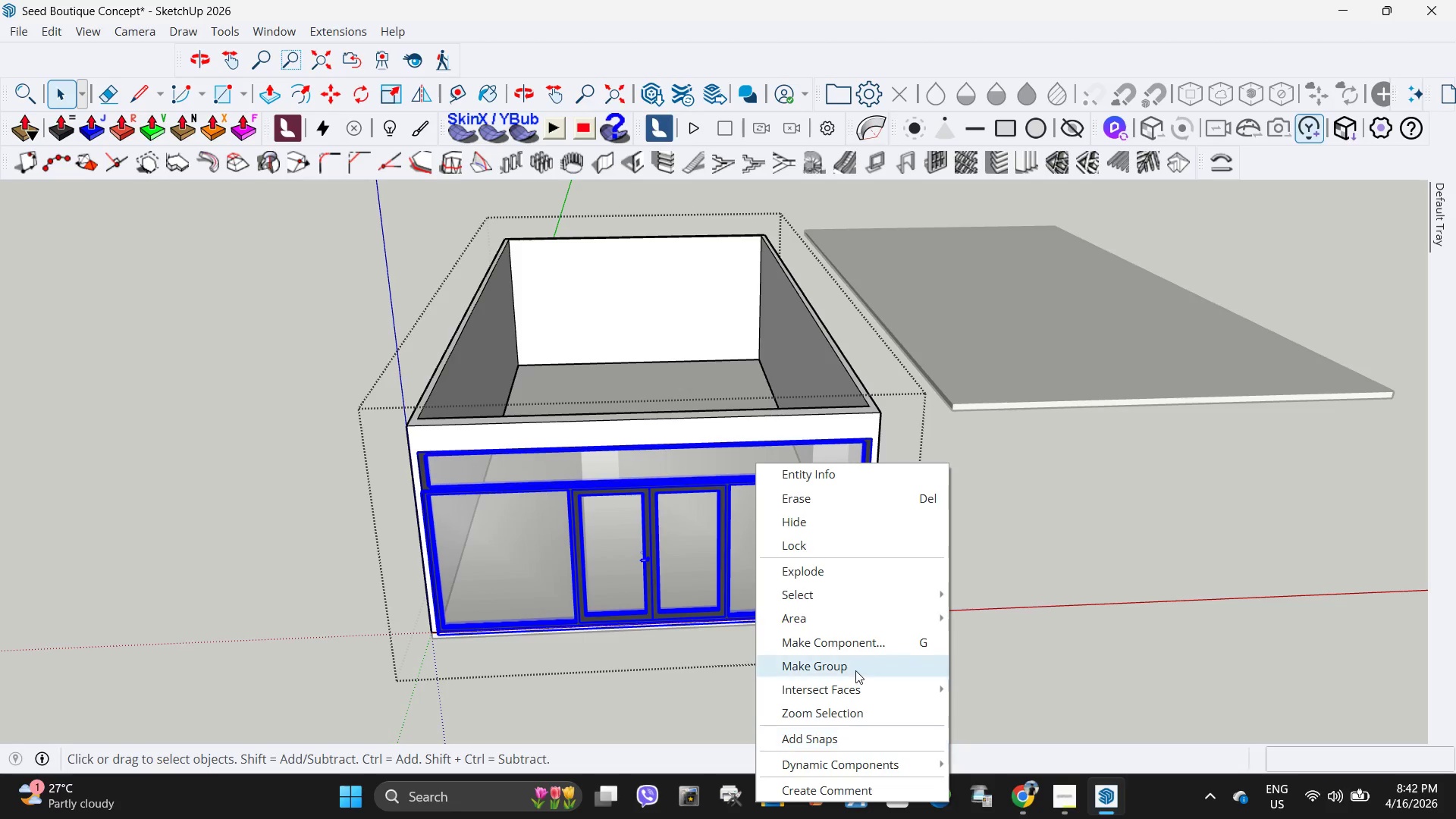 
left_click([855, 664])
 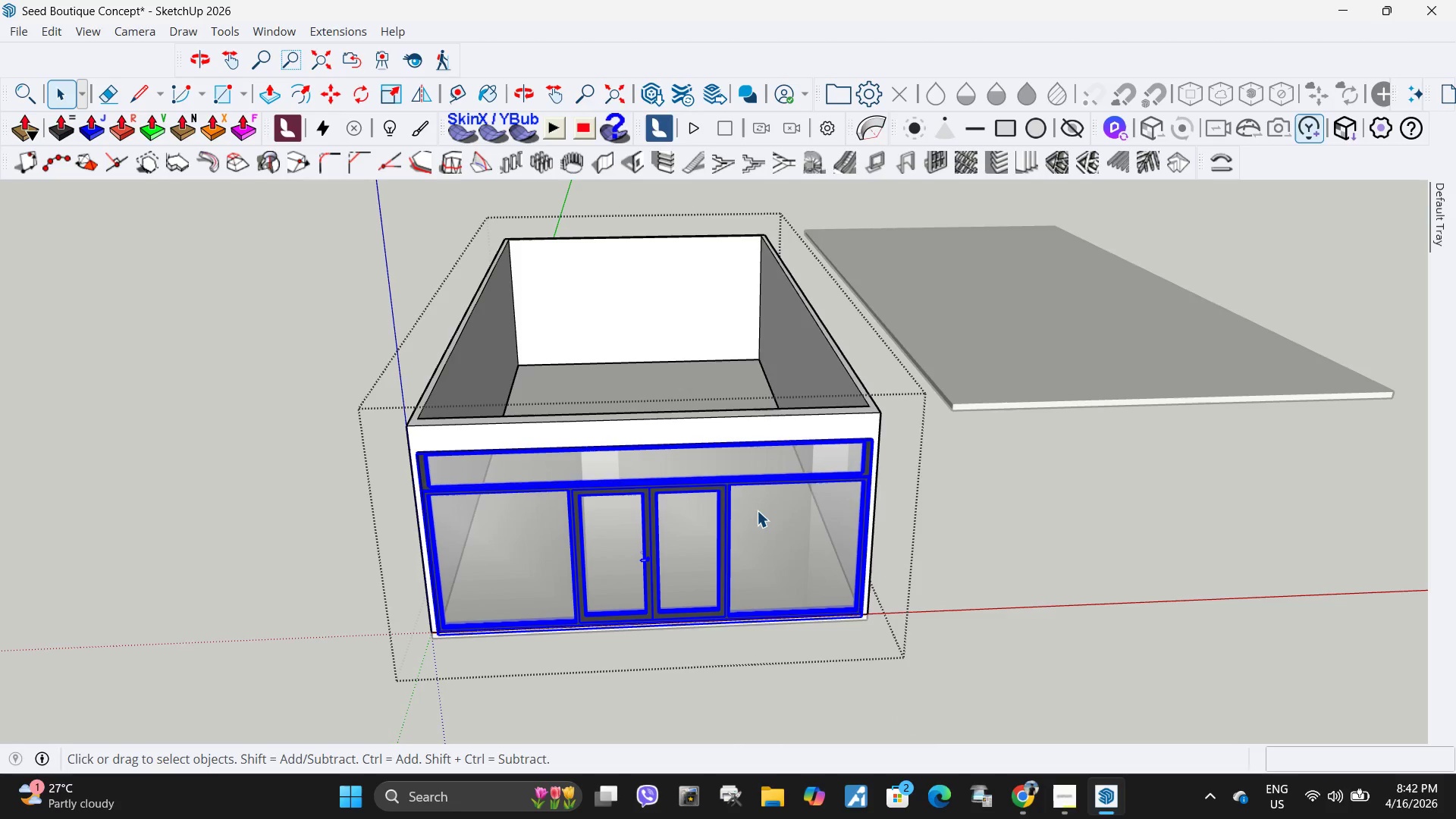 
right_click([757, 510])
 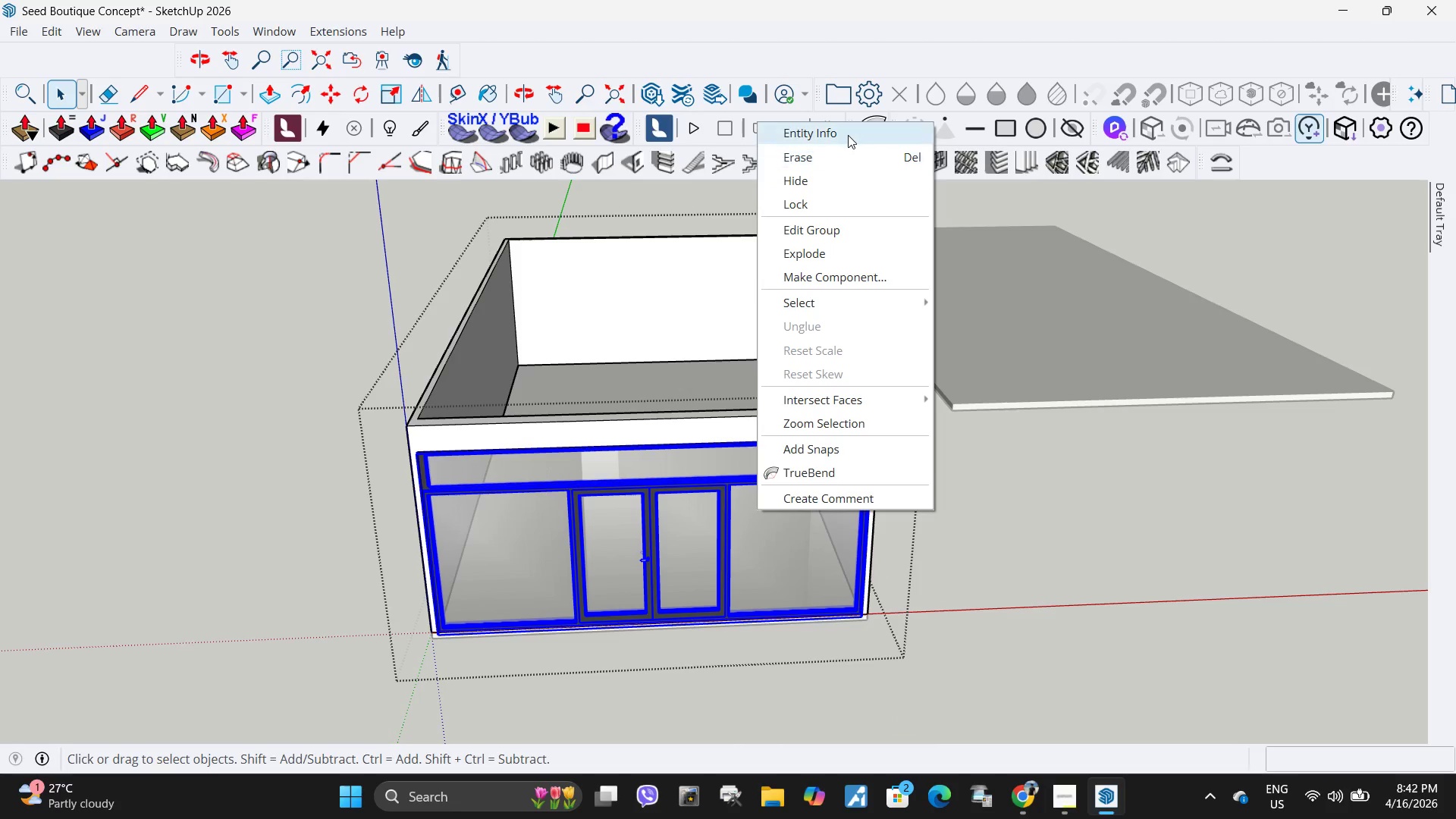 
left_click([848, 135])
 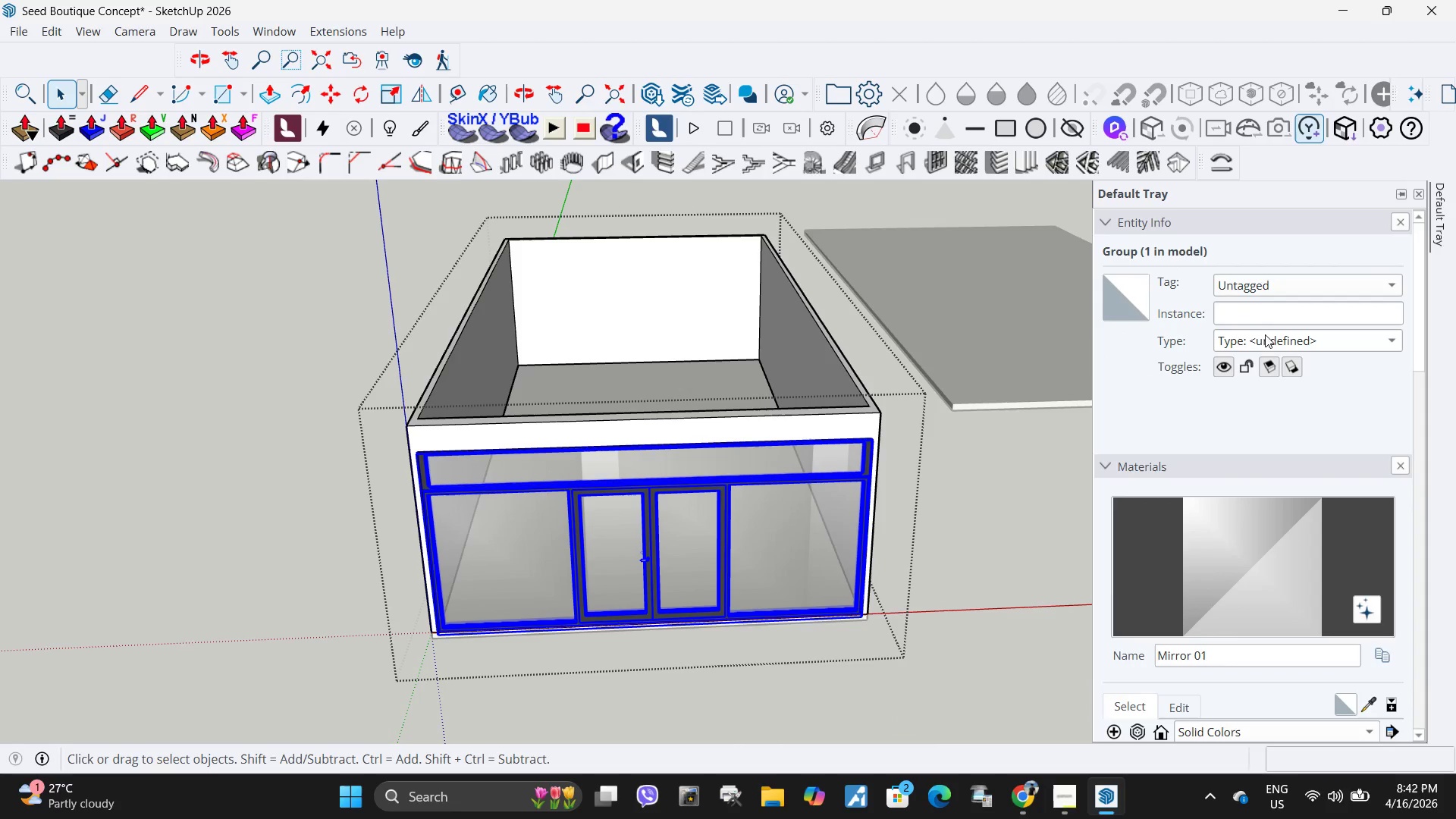 
double_click([1271, 280])
 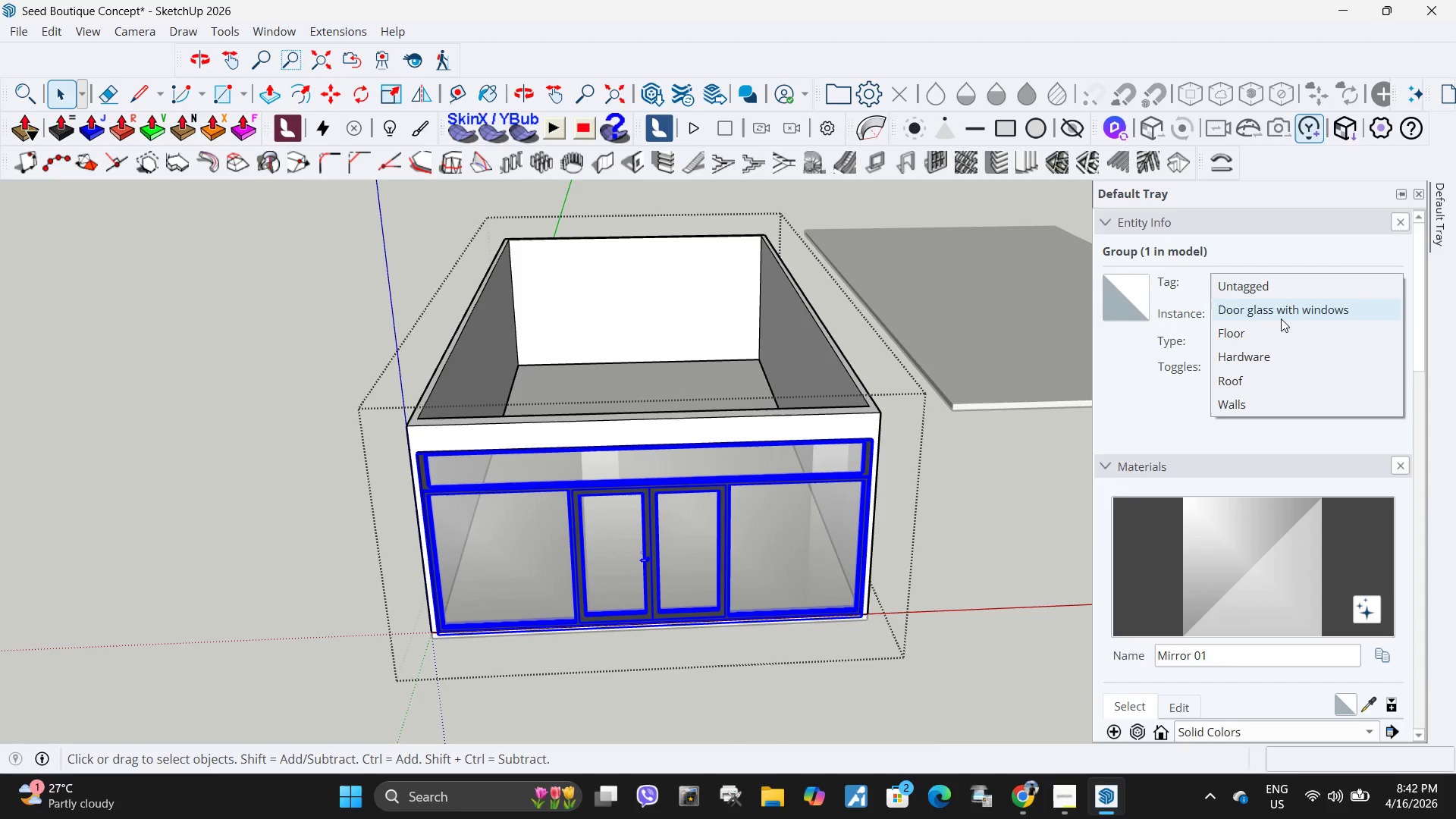 
left_click([1282, 317])
 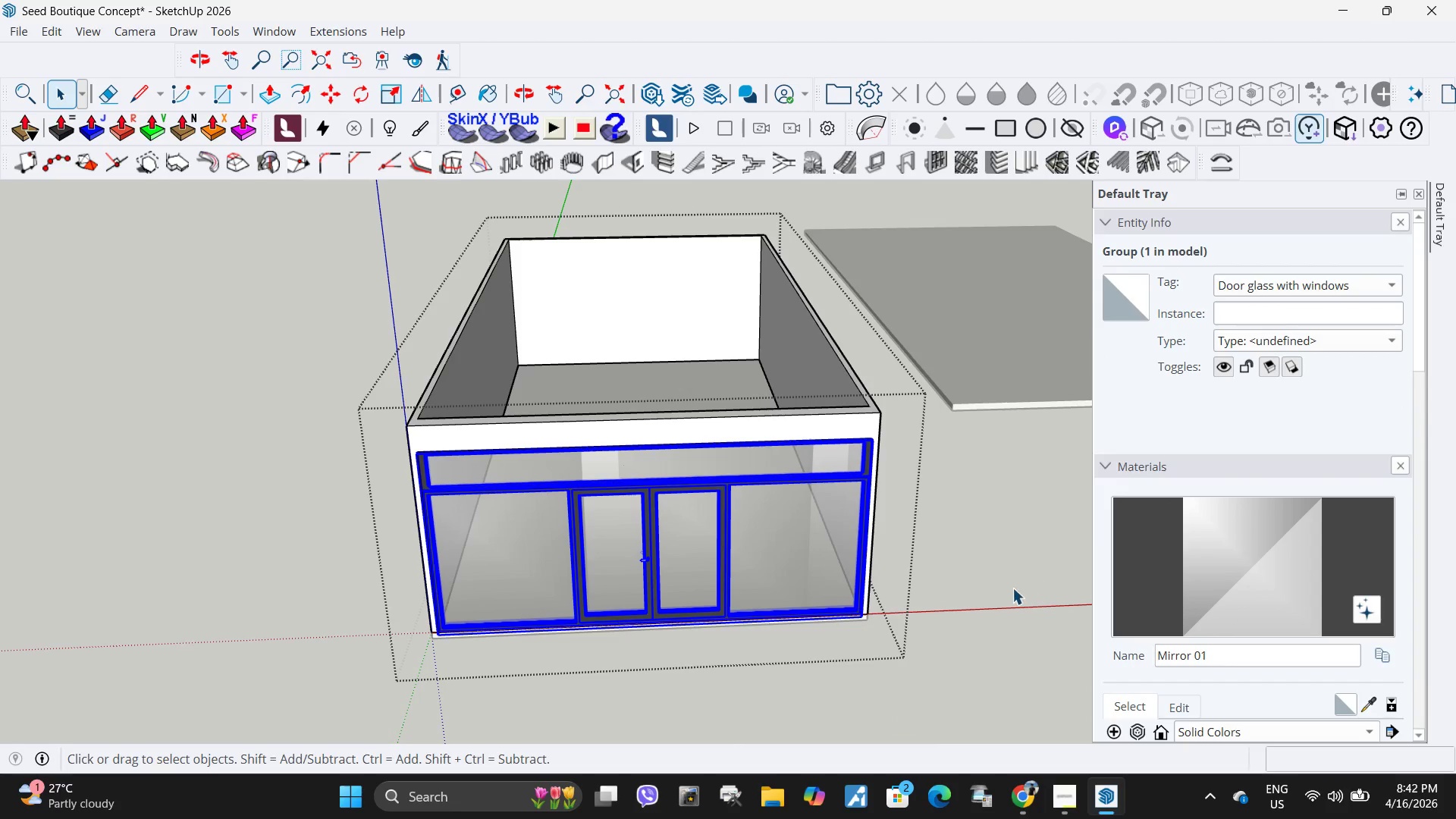 
left_click([1012, 588])
 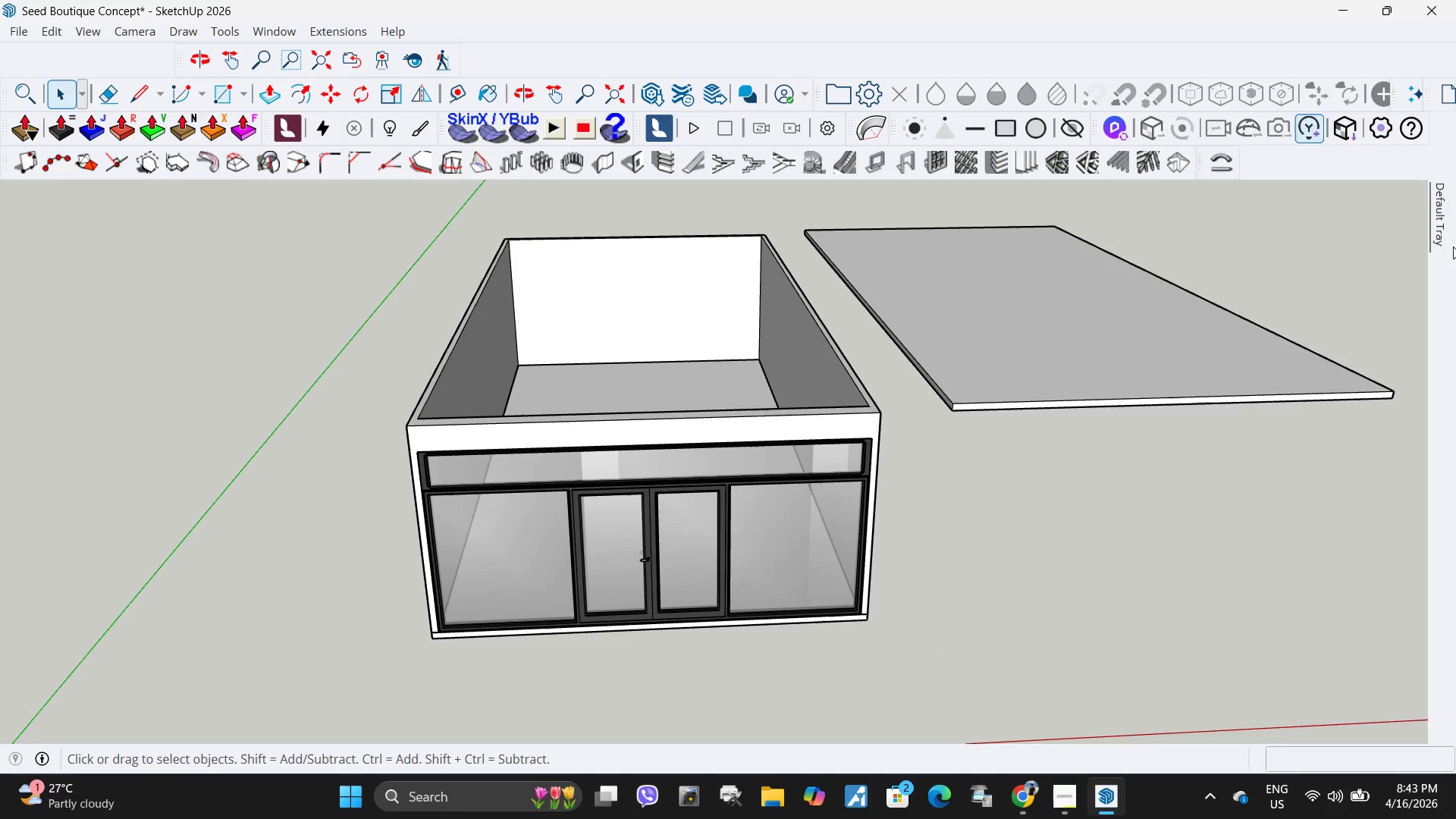 
scroll: coordinate [1227, 475], scroll_direction: down, amount: 17.0
 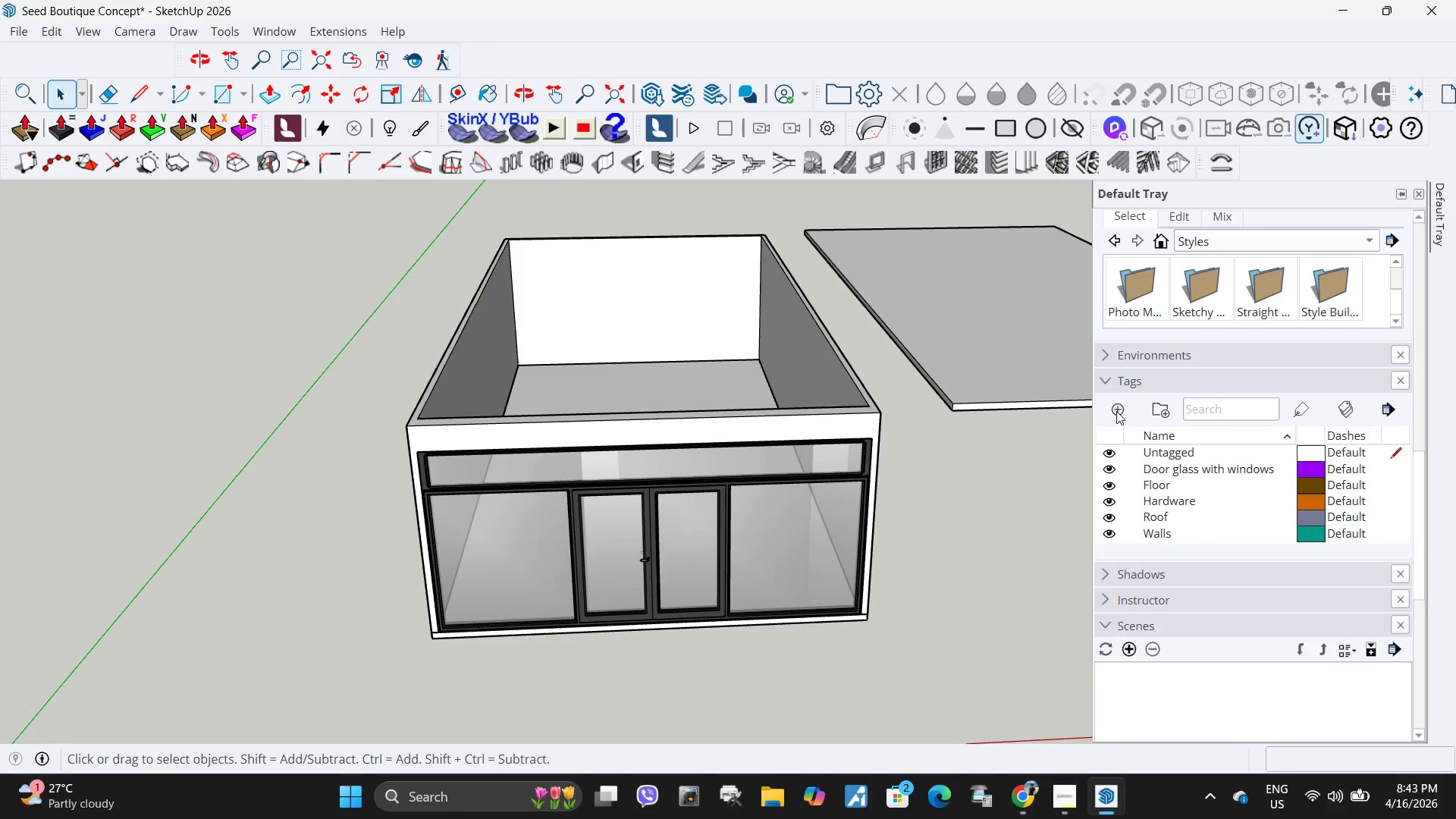 
left_click([1116, 411])
 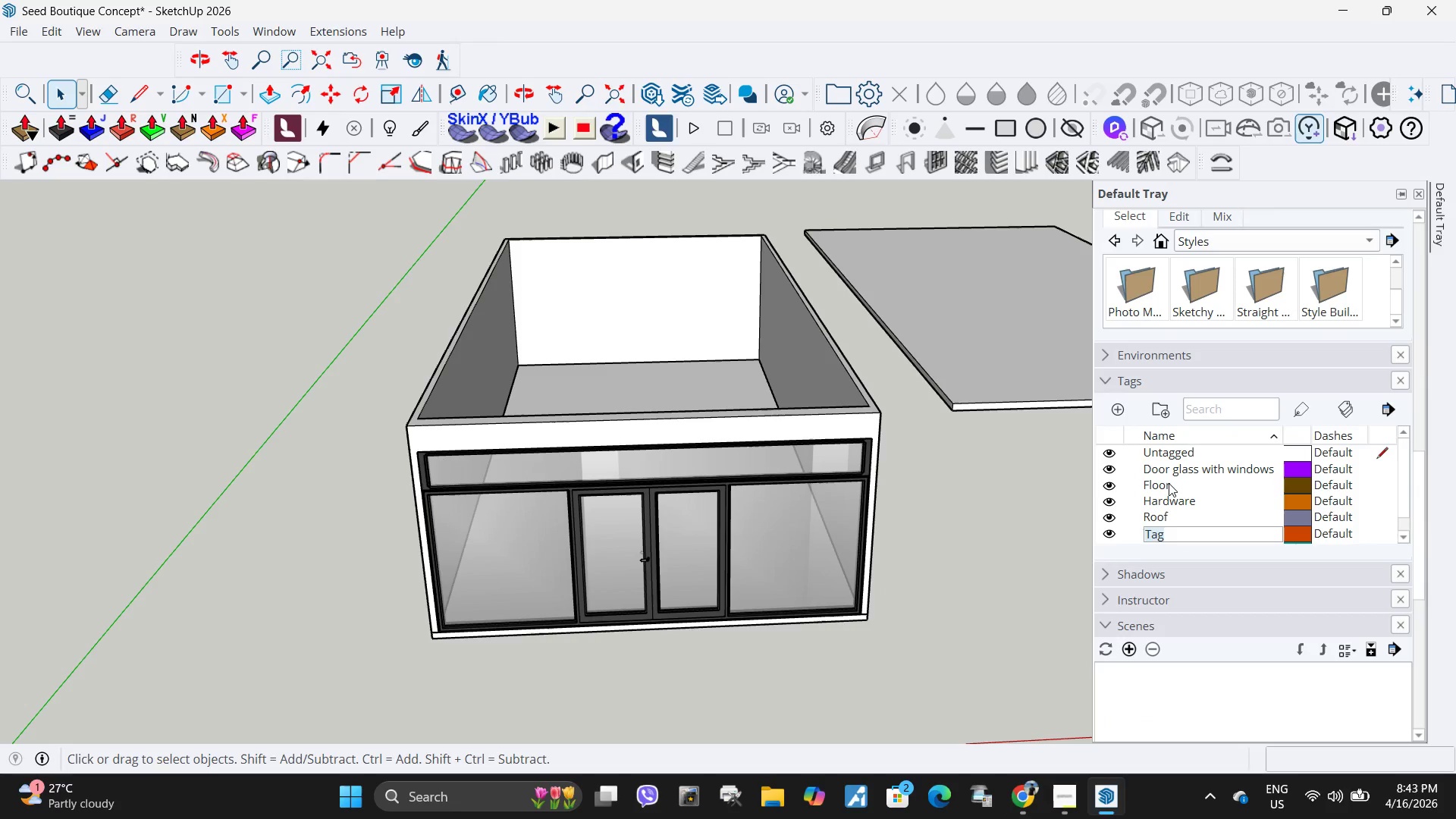 
type(Structure)
 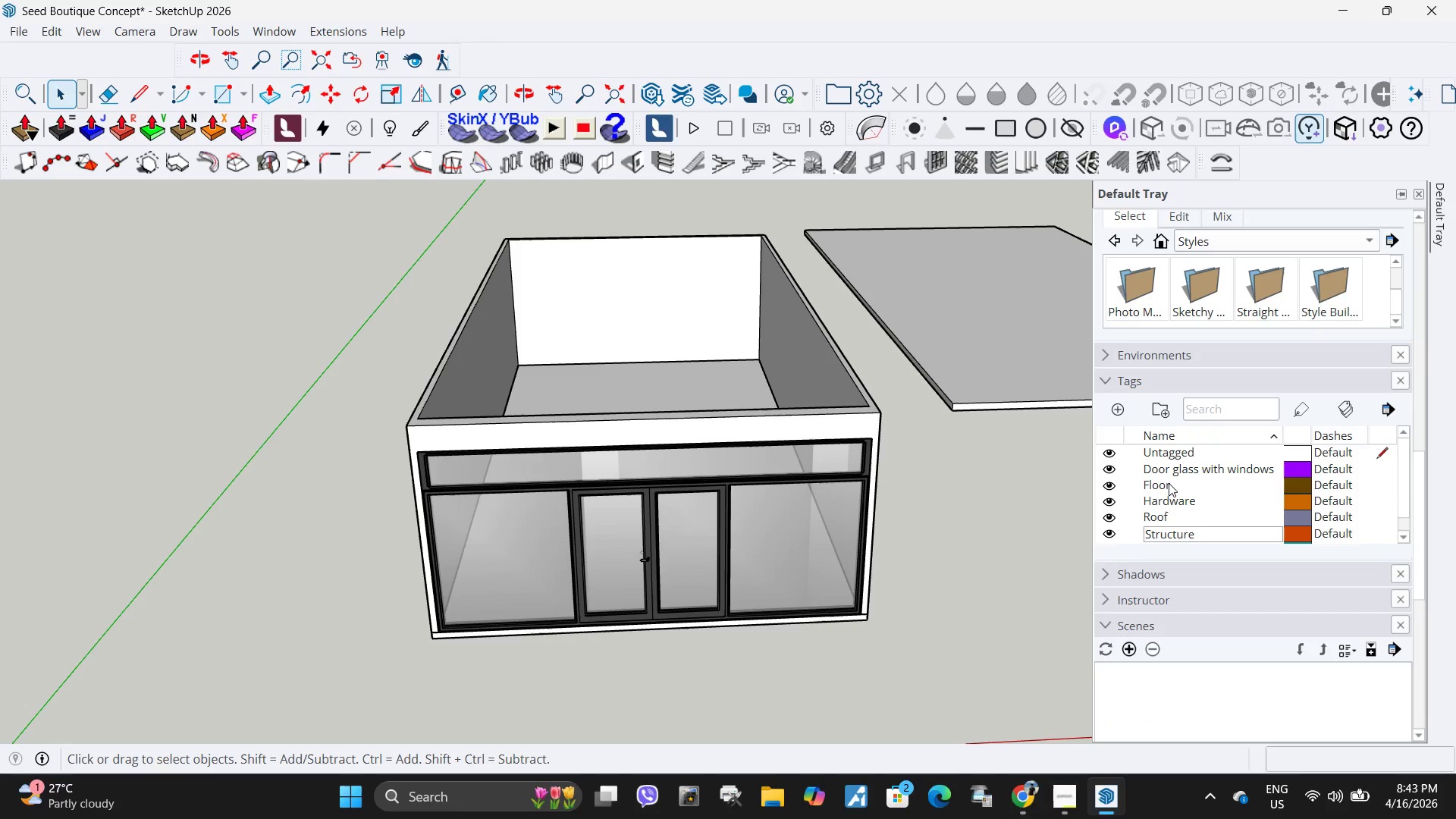 
hold_key(key=Backspace, duration=0.84)
 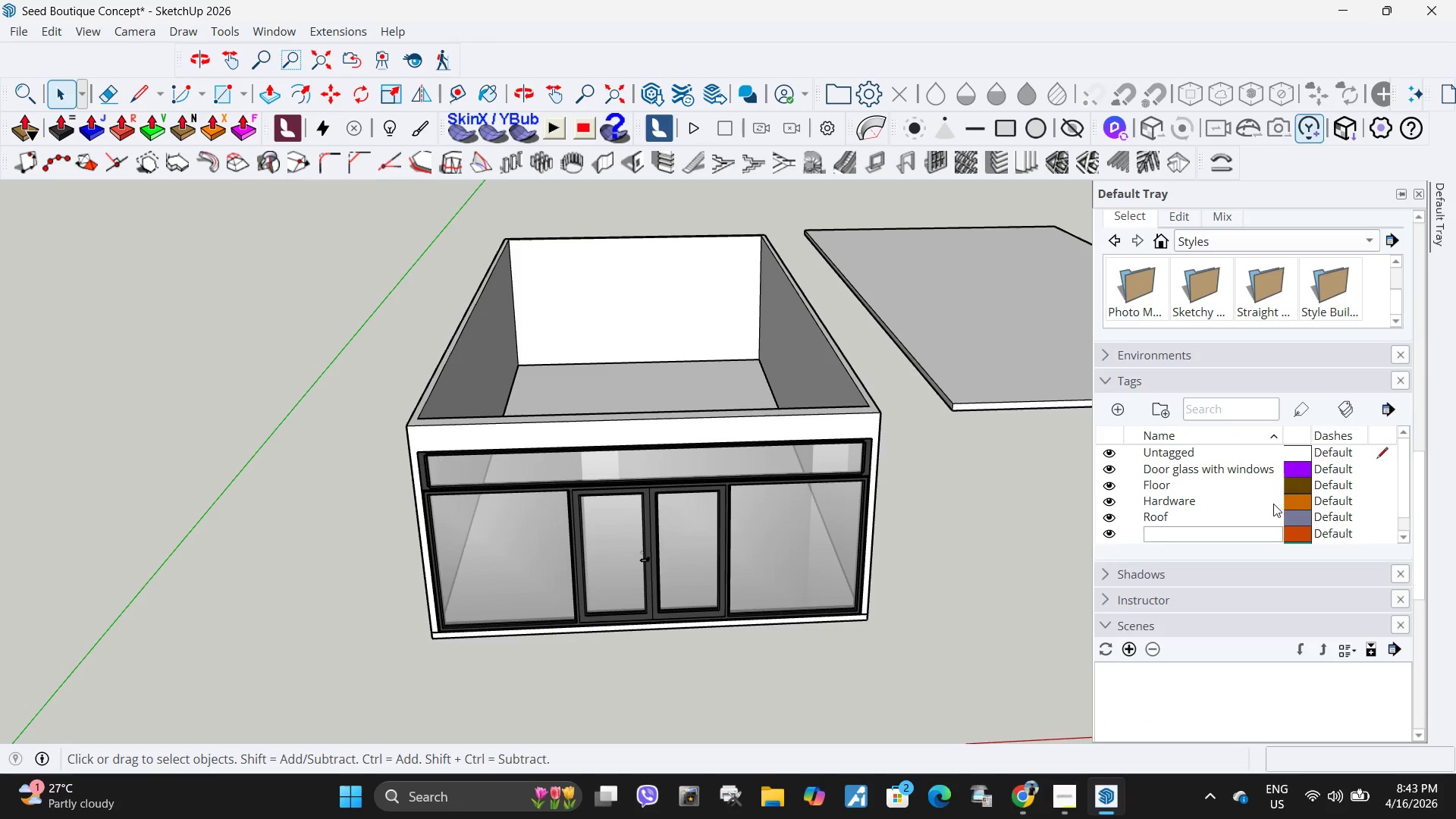 
left_click([1273, 504])
 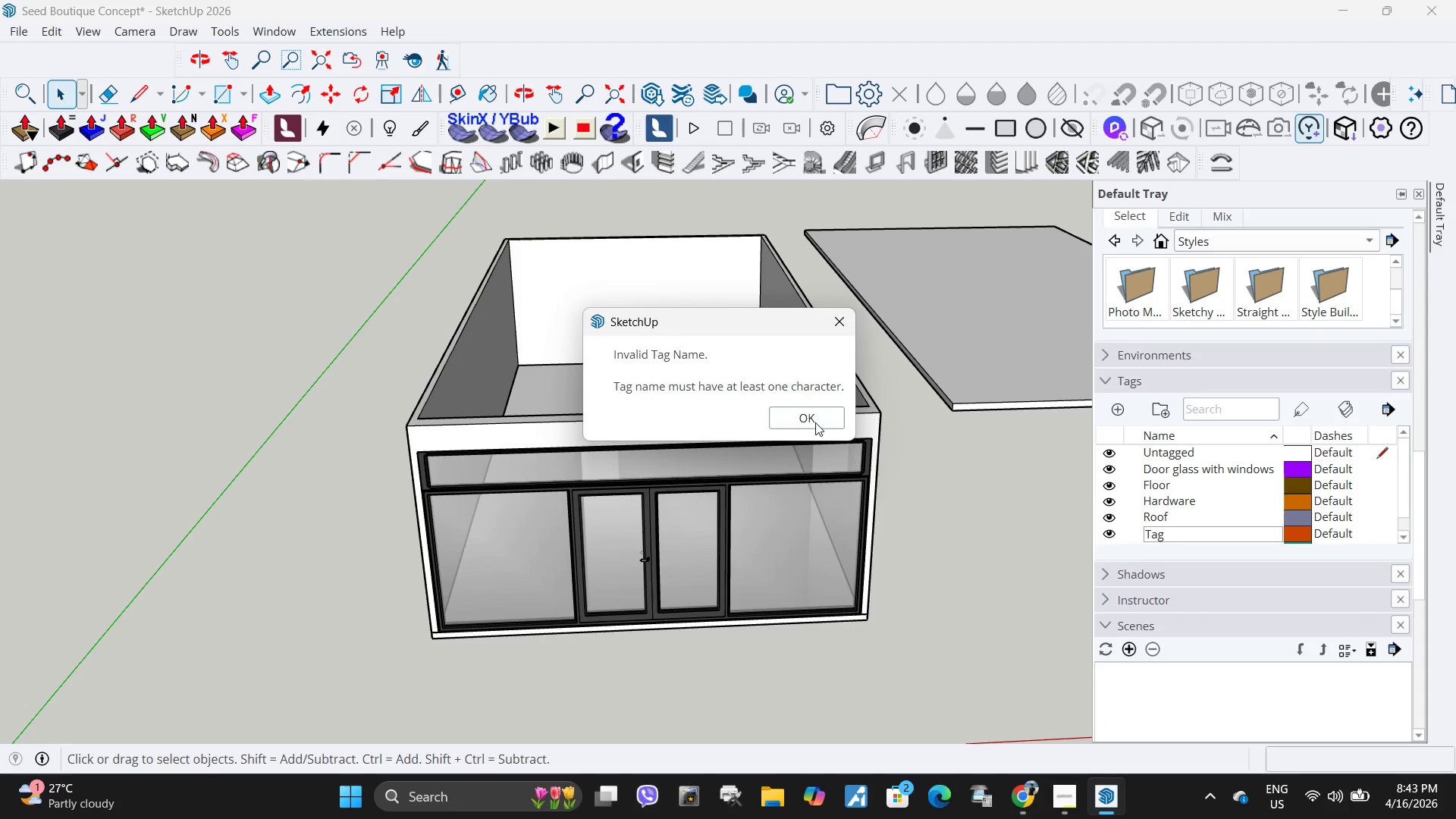 
left_click([809, 422])
 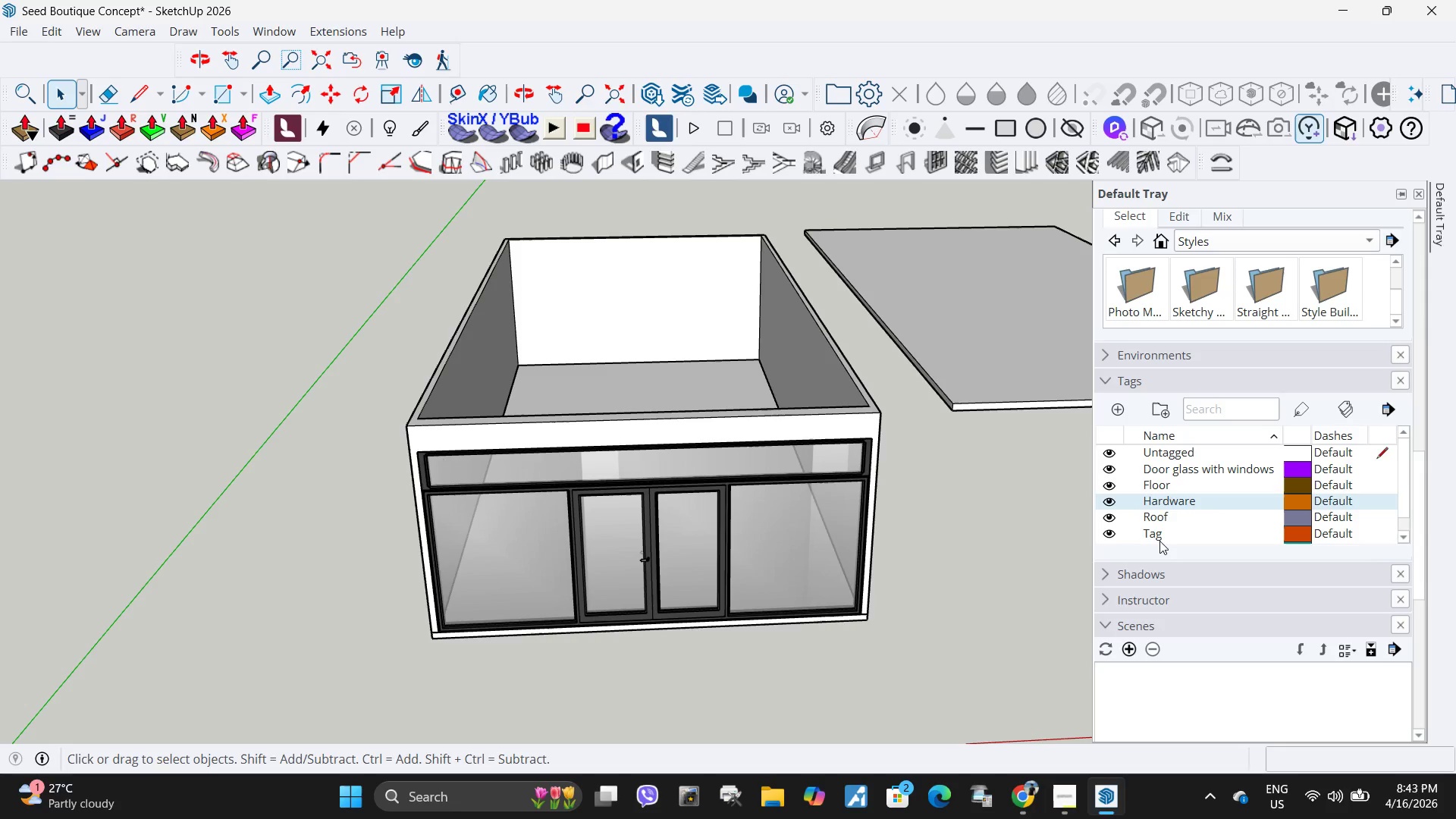 
right_click([1159, 536])
 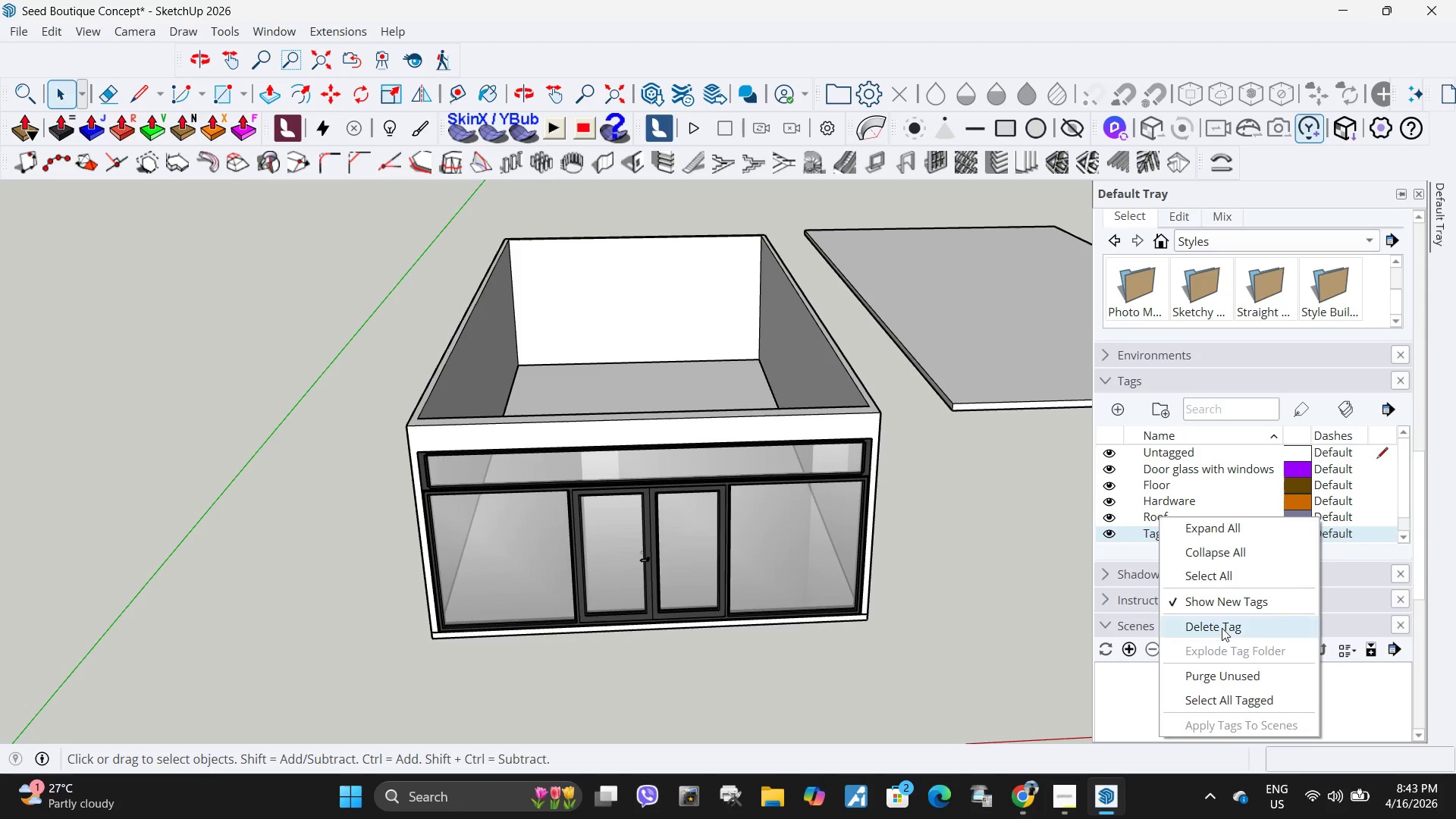 
left_click([1222, 626])
 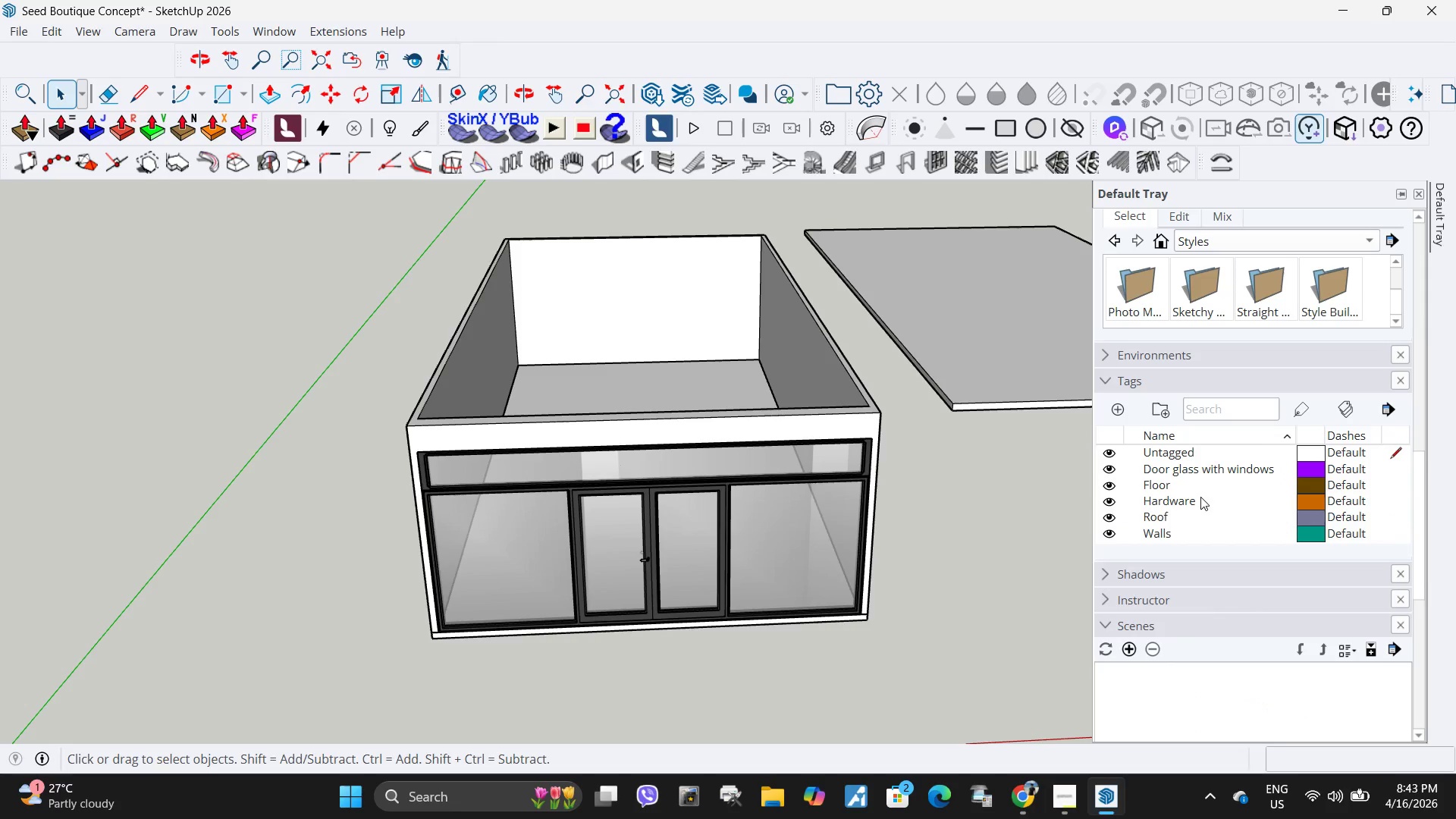 
left_click([1208, 476])
 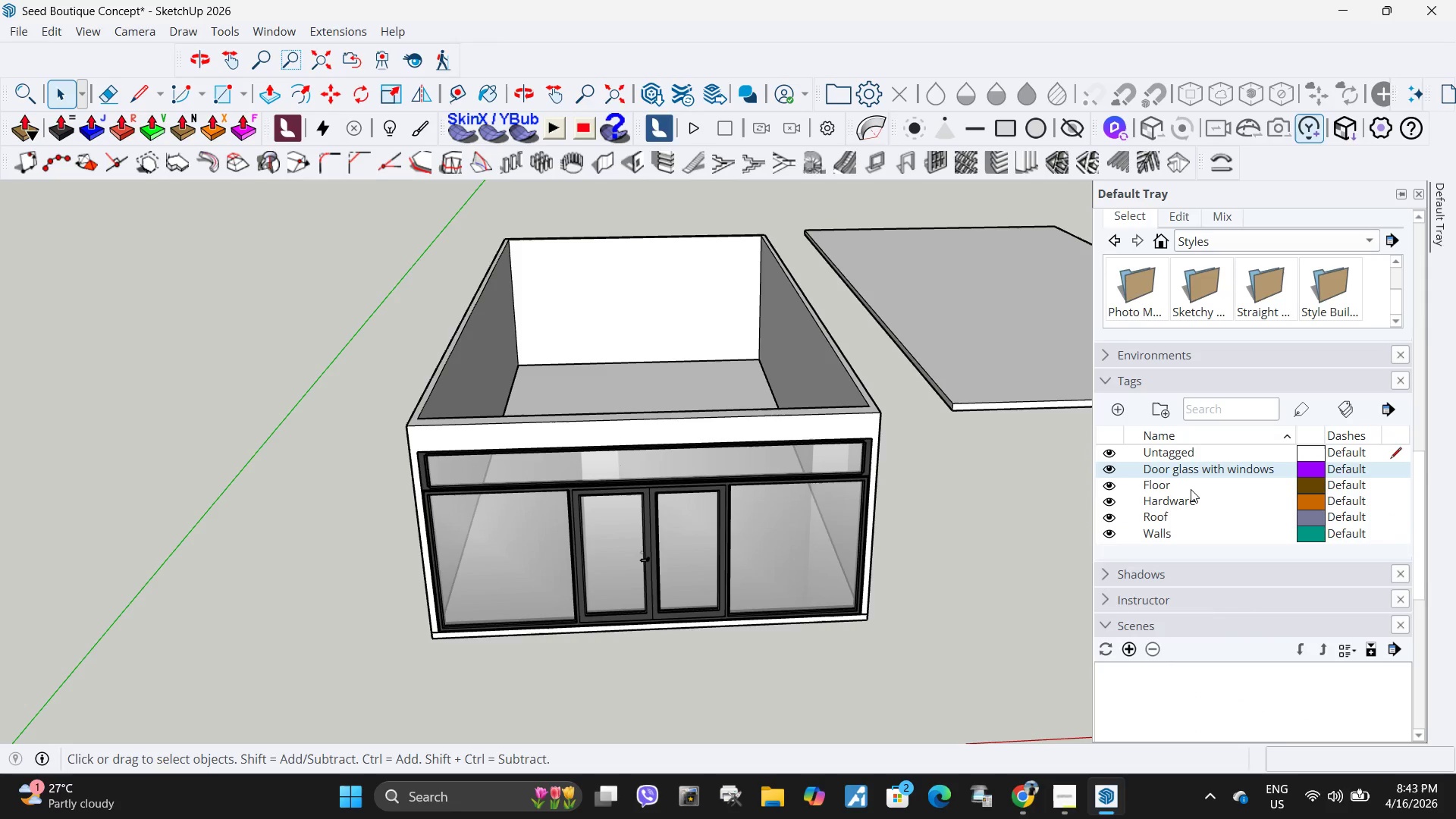 
hold_key(key=ShiftLeft, duration=1.45)
left_click([1191, 489])
 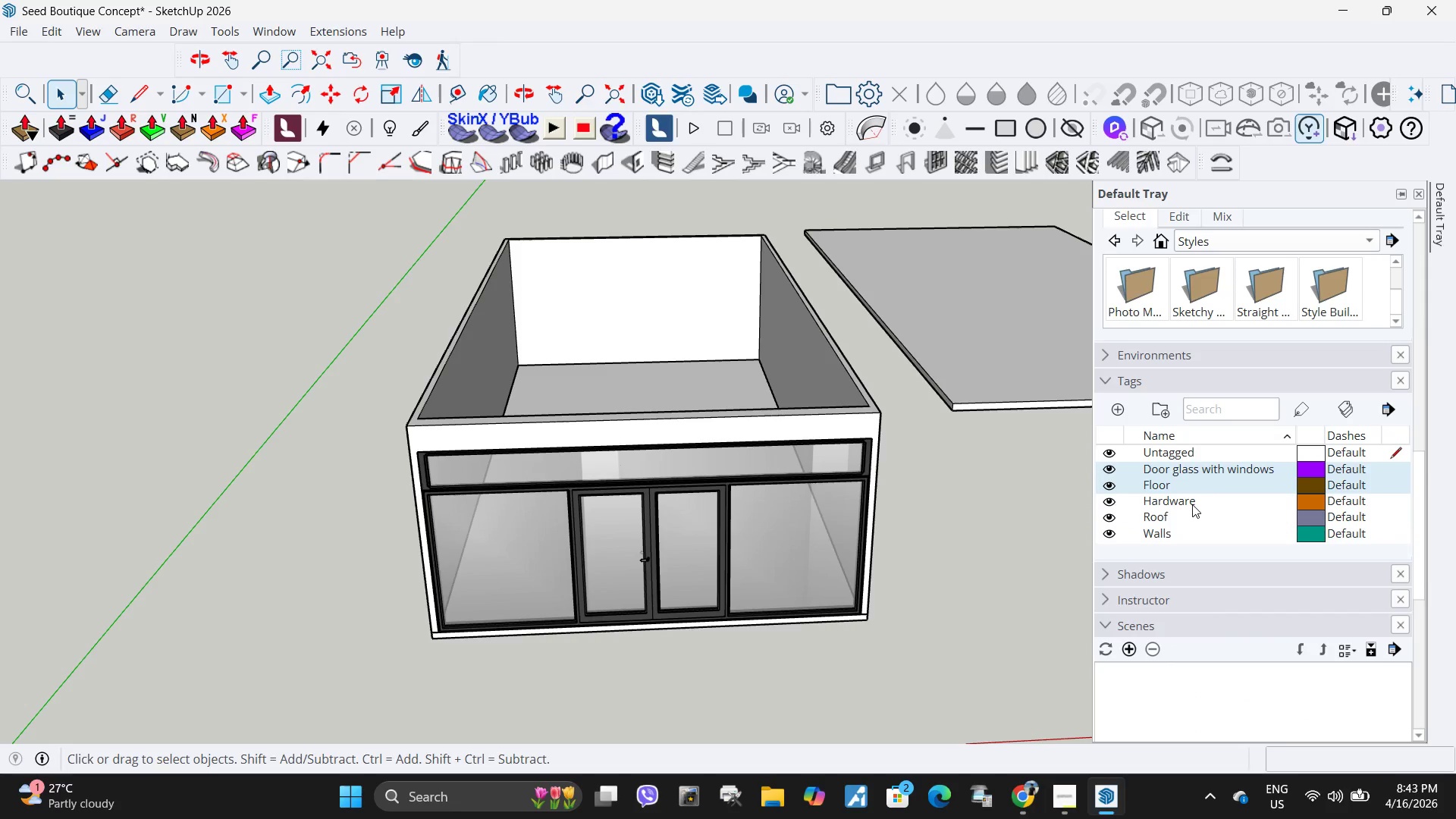 
left_click([1192, 504])
 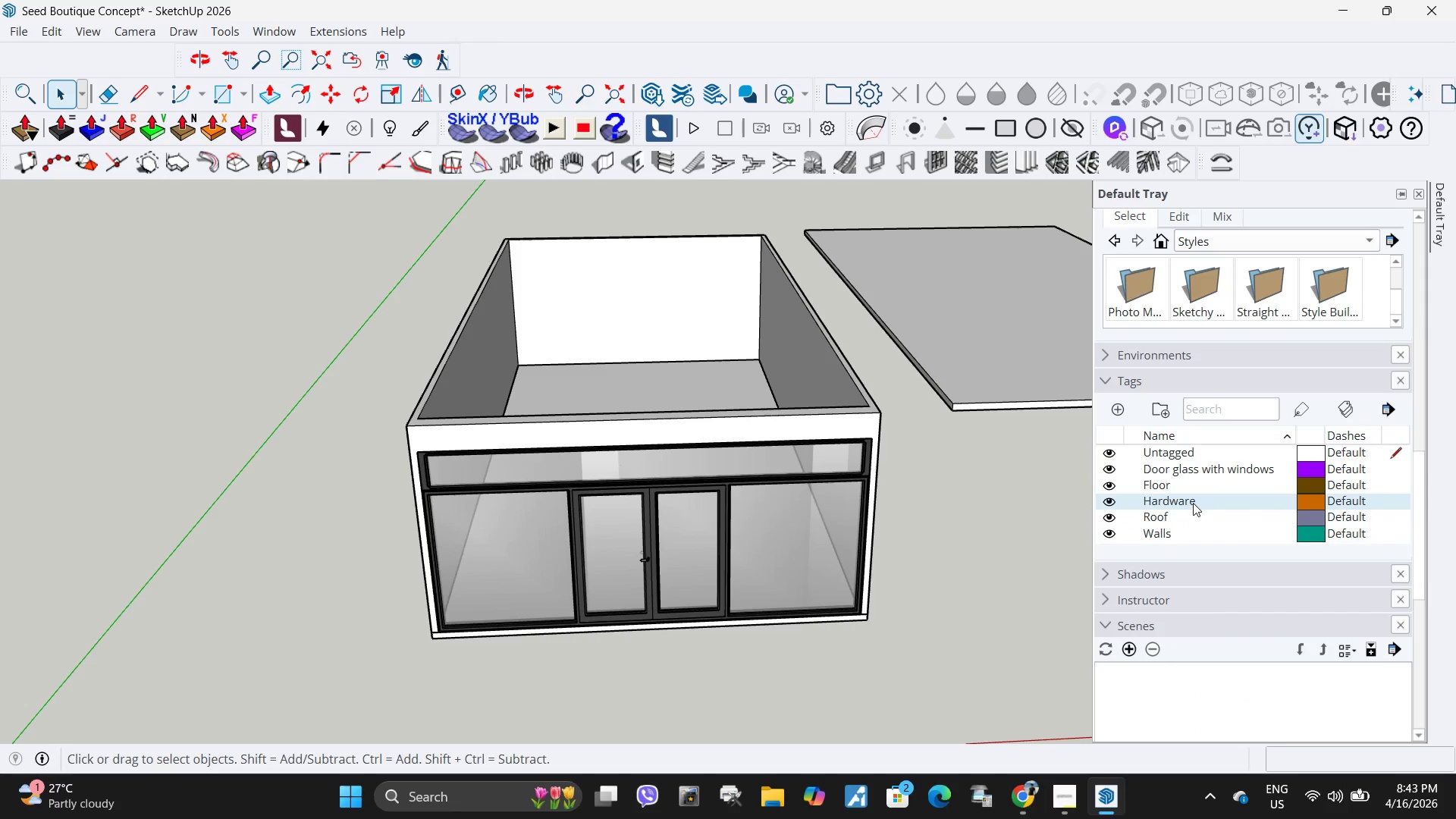 
right_click([1193, 503])
 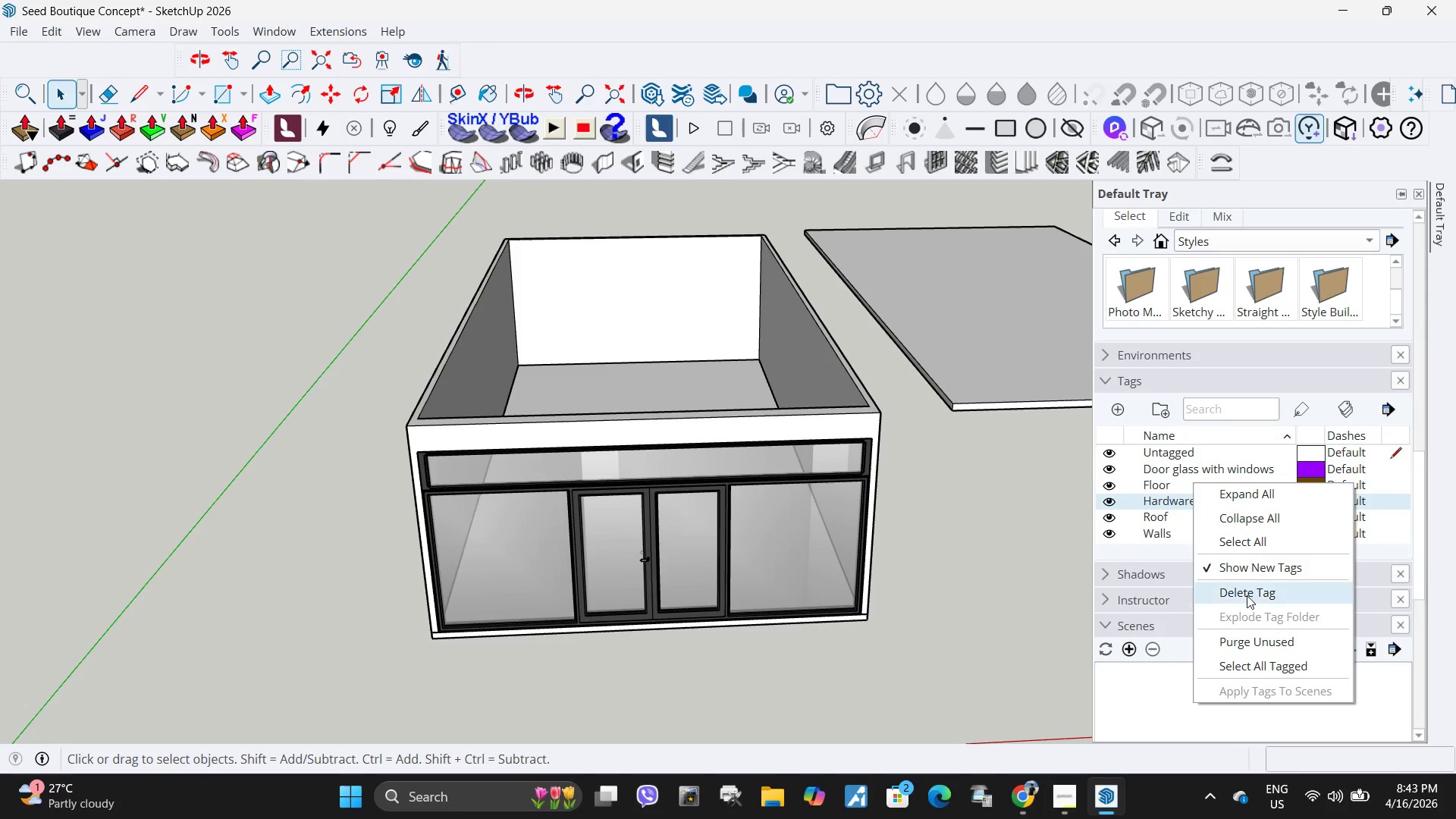 
left_click([1247, 595])
 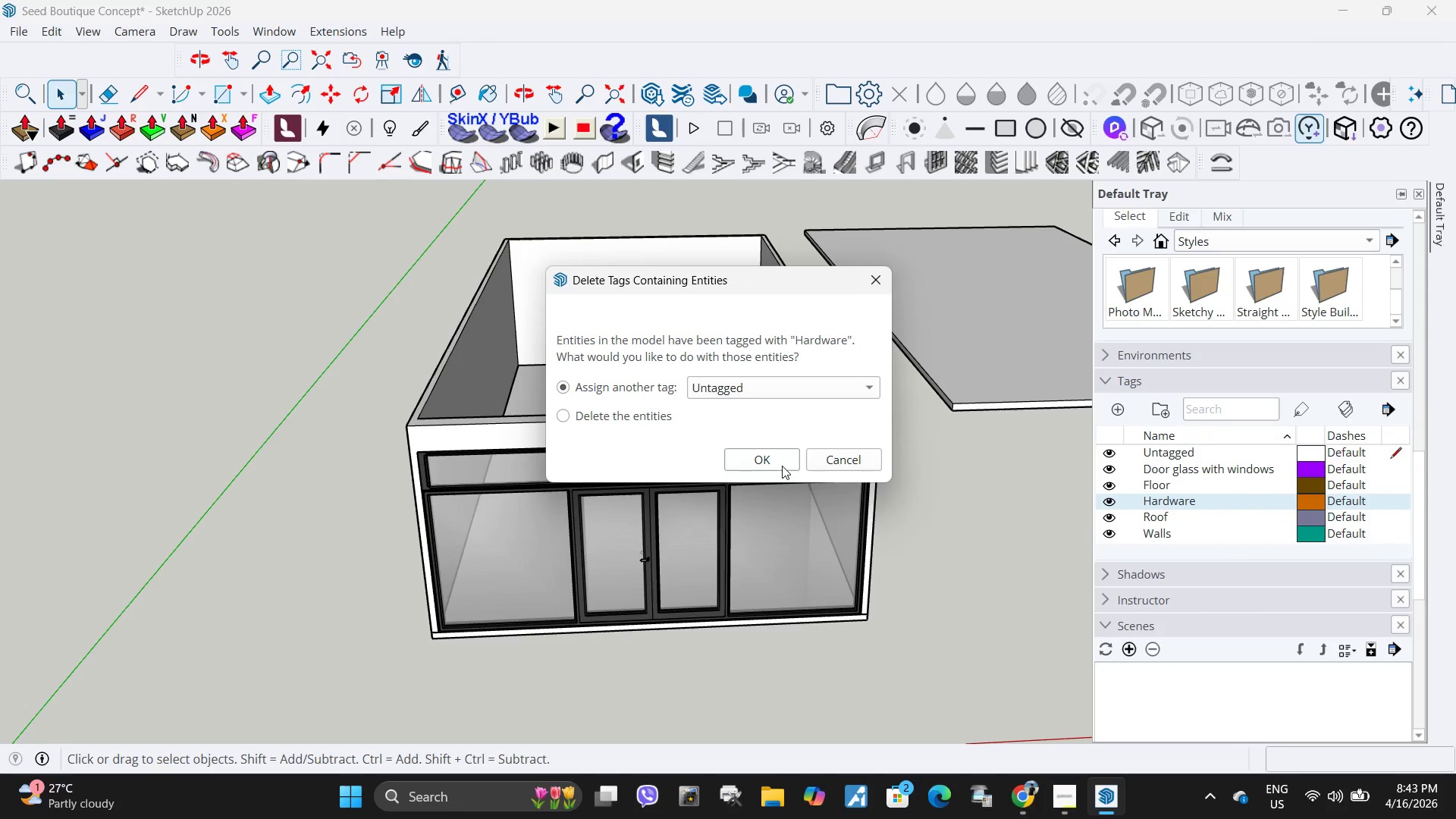 
left_click([770, 463])
 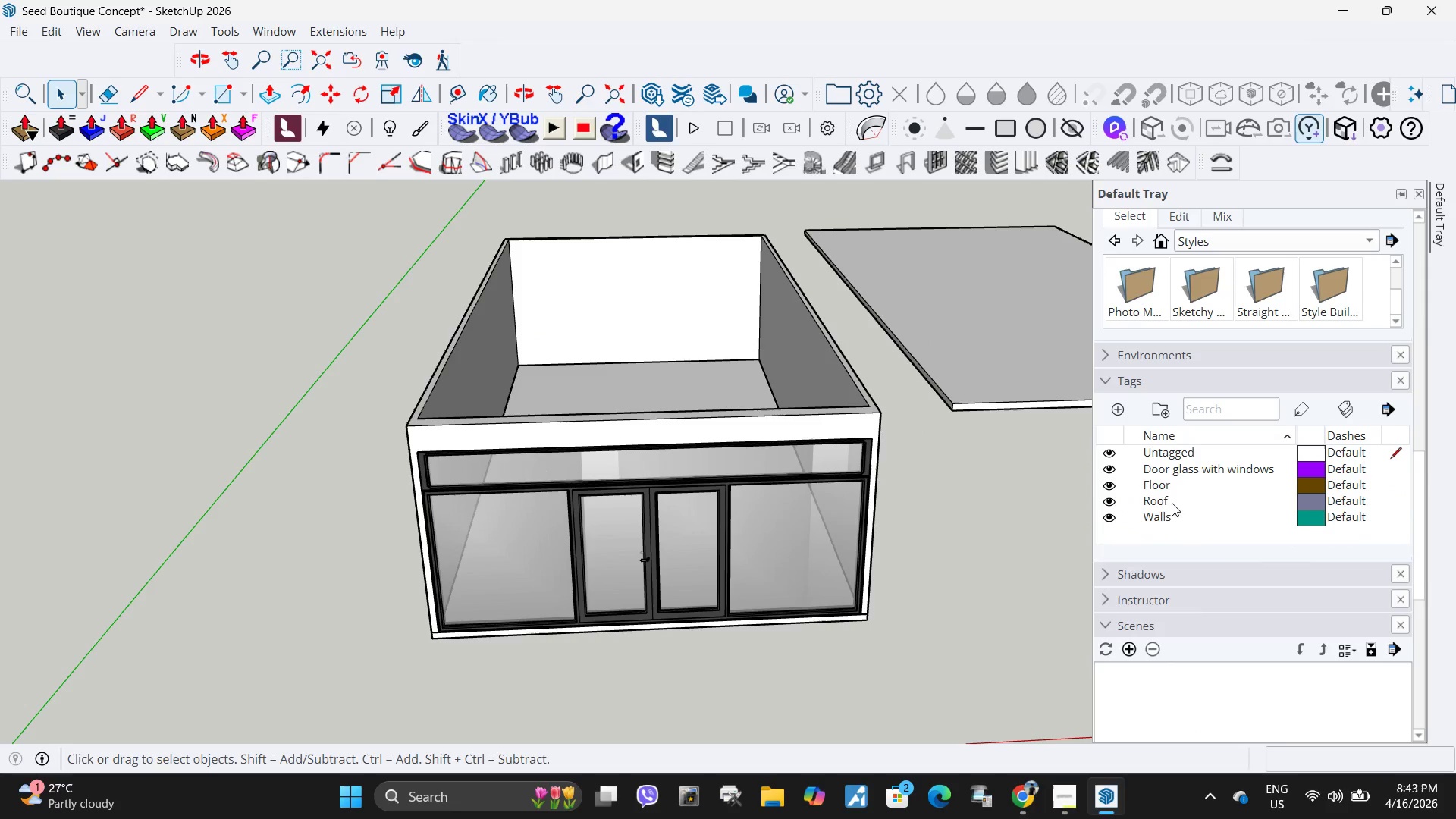 
left_click([1166, 507])
 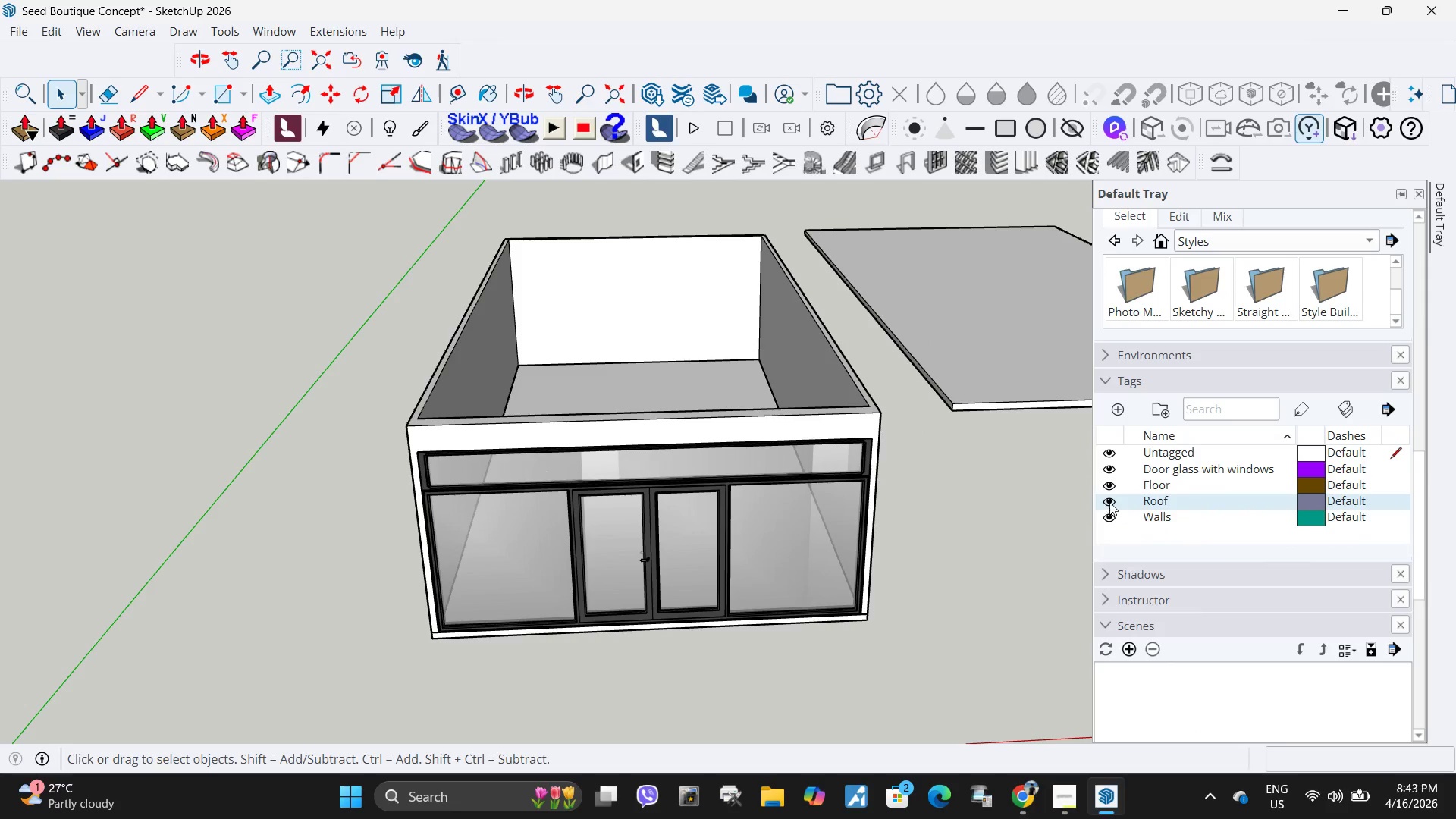 
left_click([1109, 502])
 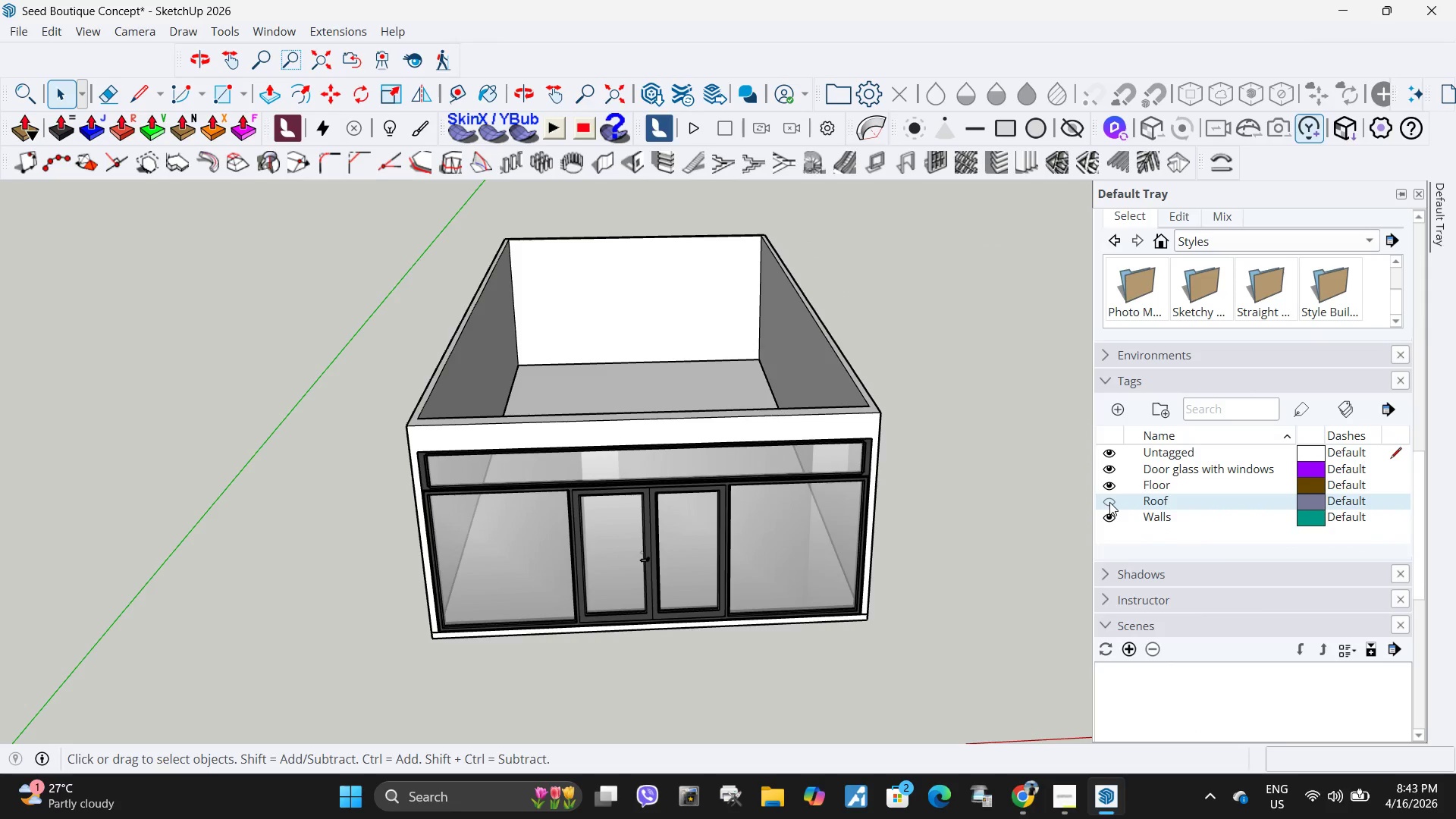 
left_click([1109, 502])
 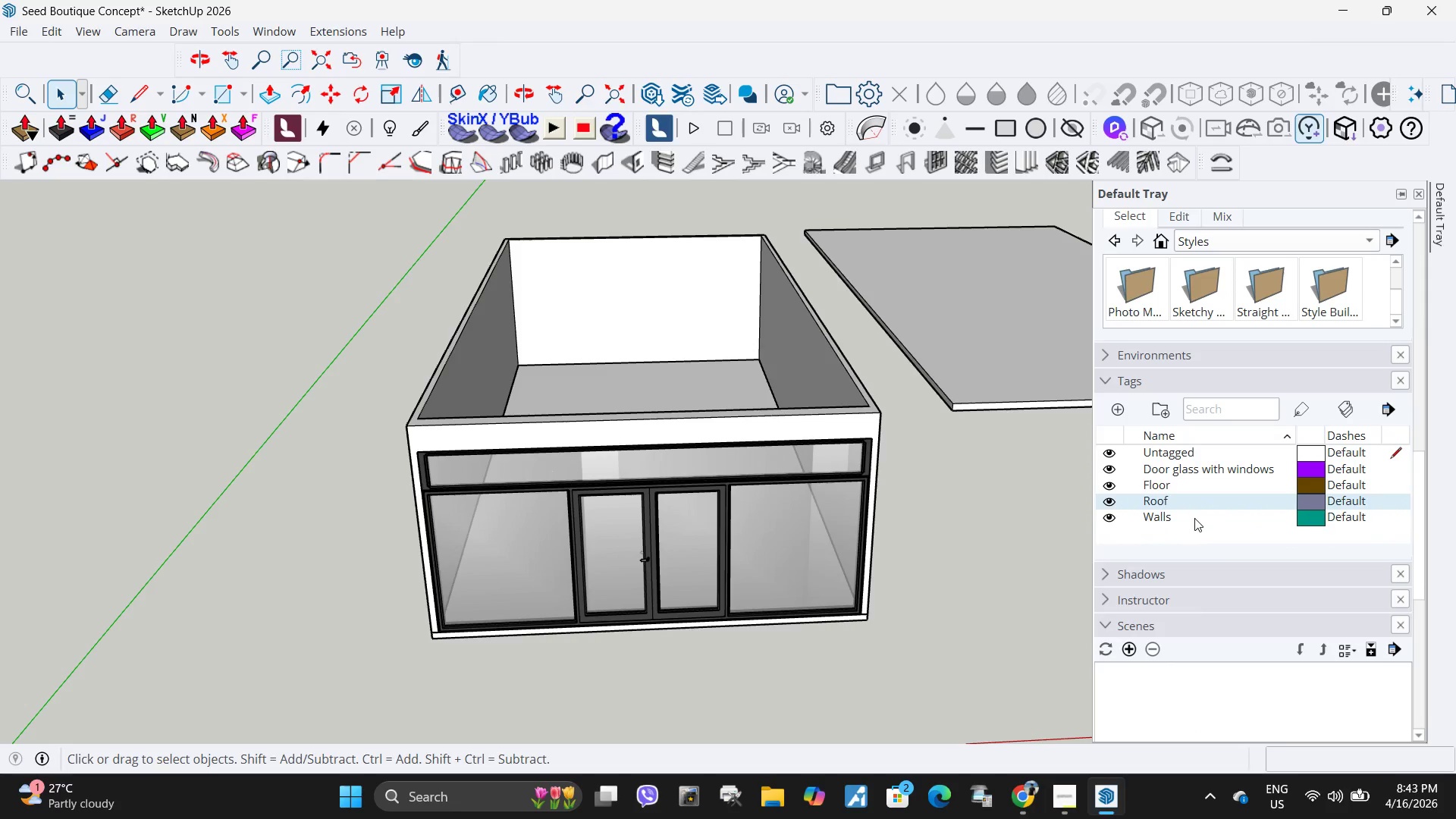 
left_click([1194, 518])
 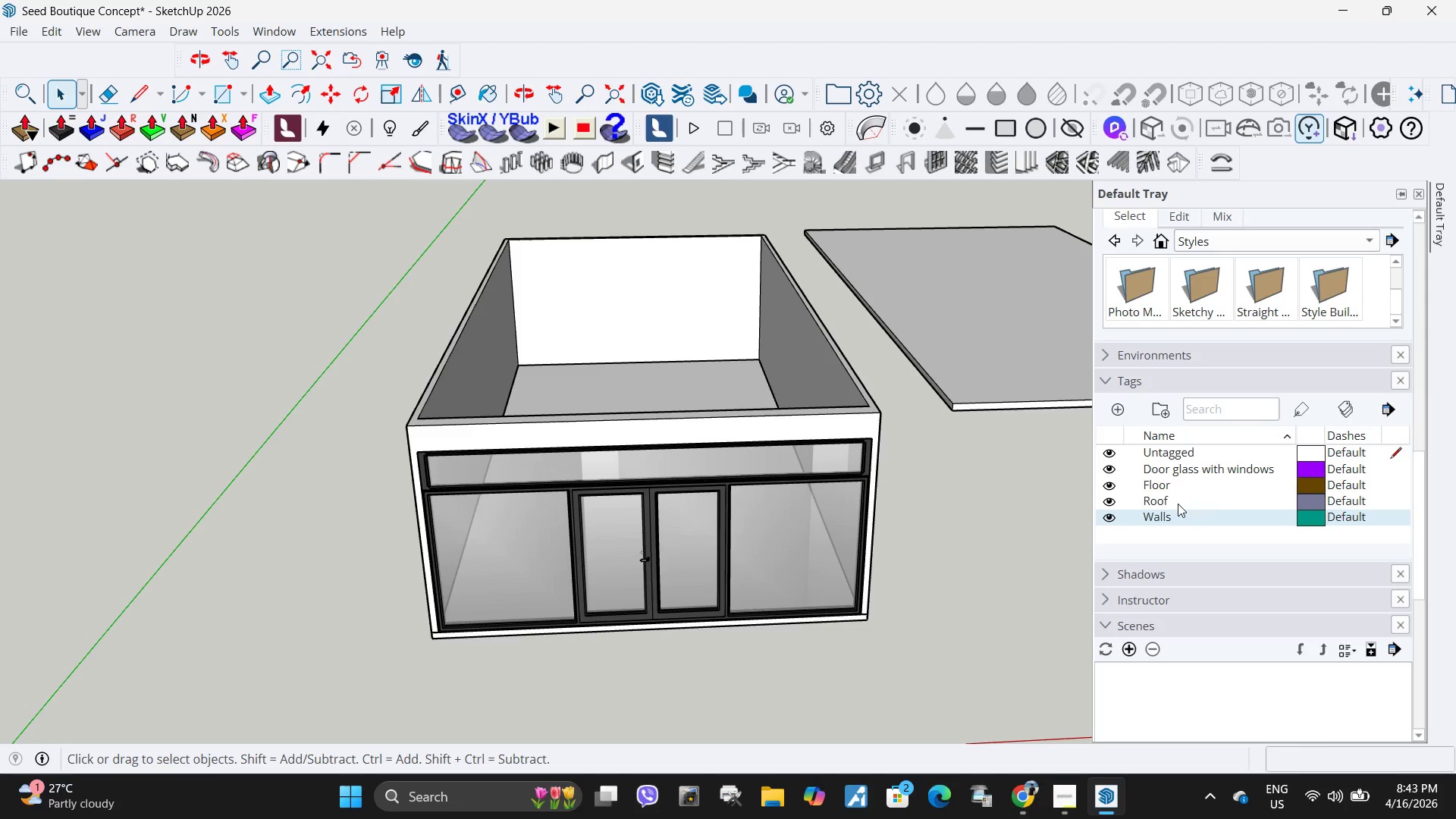 
hold_key(key=ShiftLeft, duration=1.5)
left_click([1178, 504])
 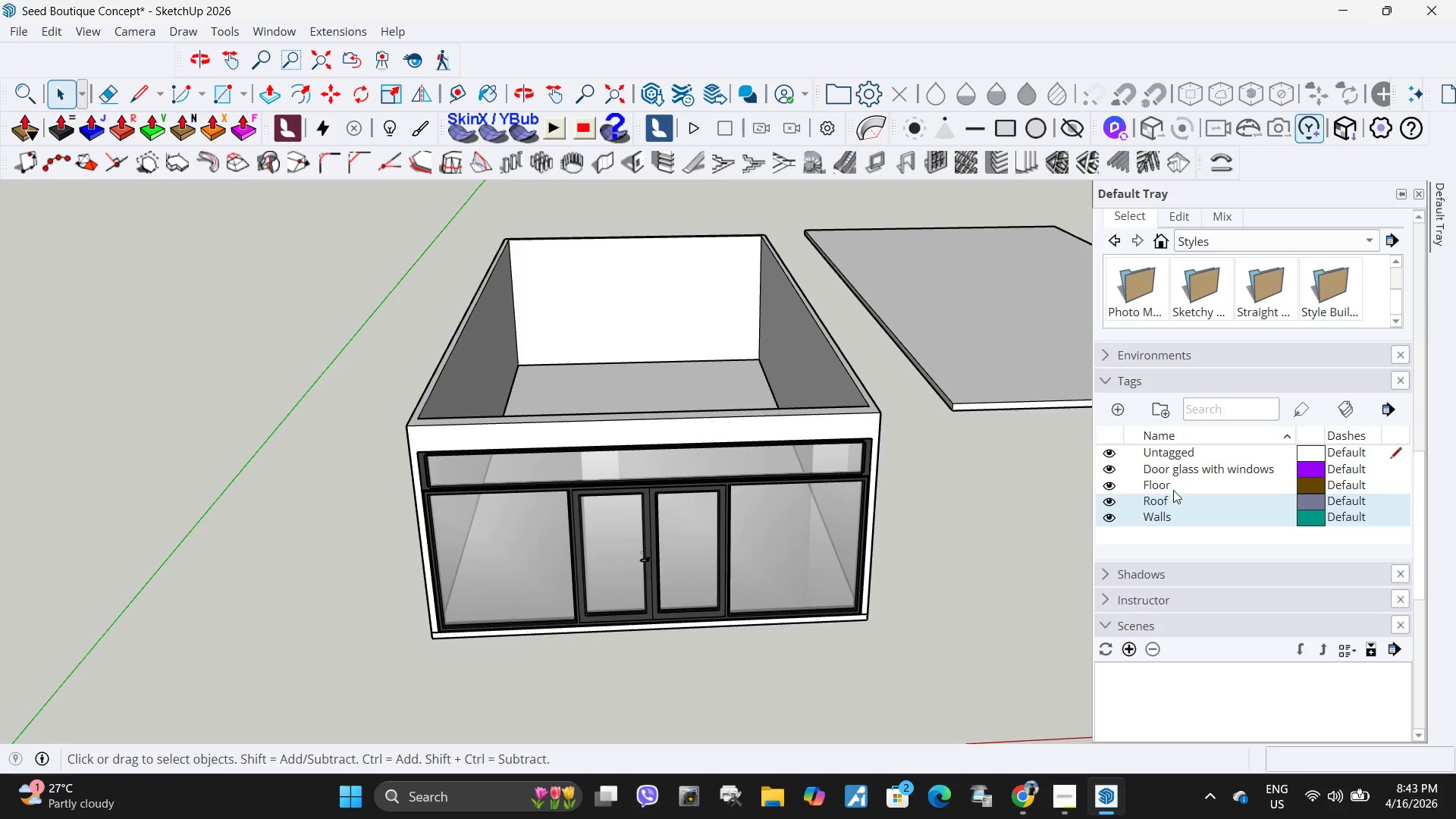 
double_click([1173, 490])
 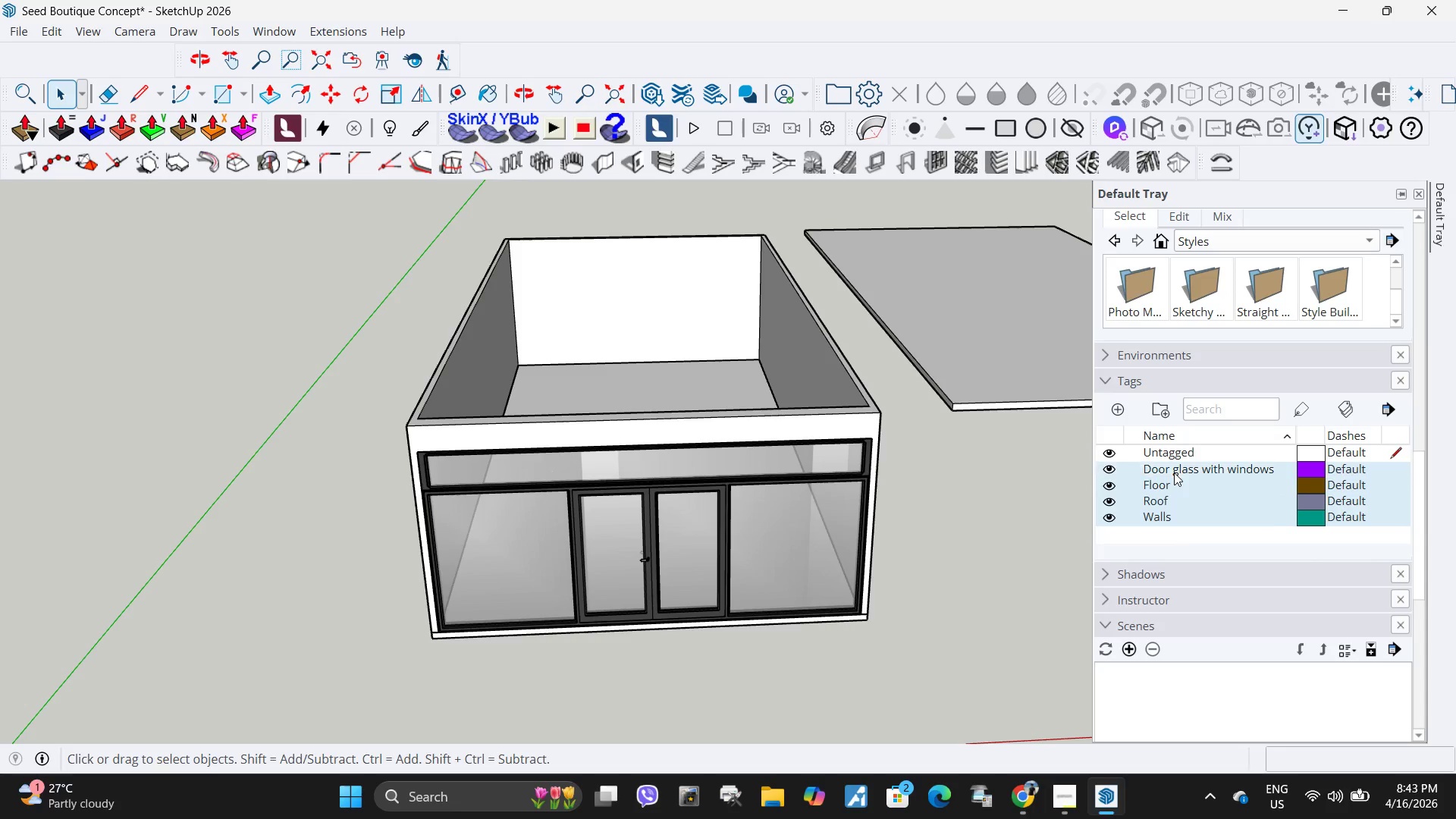 
left_click([1174, 472])